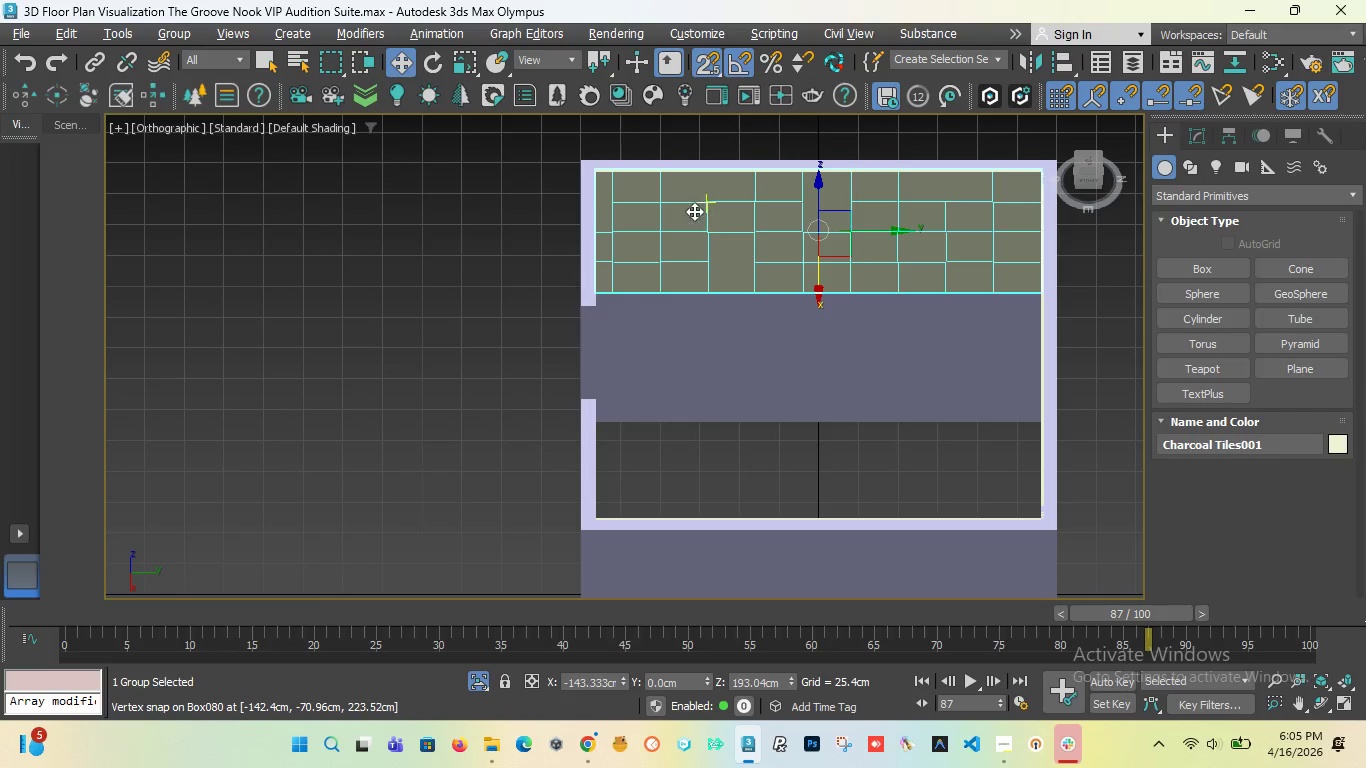 
scroll: coordinate [697, 206], scroll_direction: up, amount: 6.0
 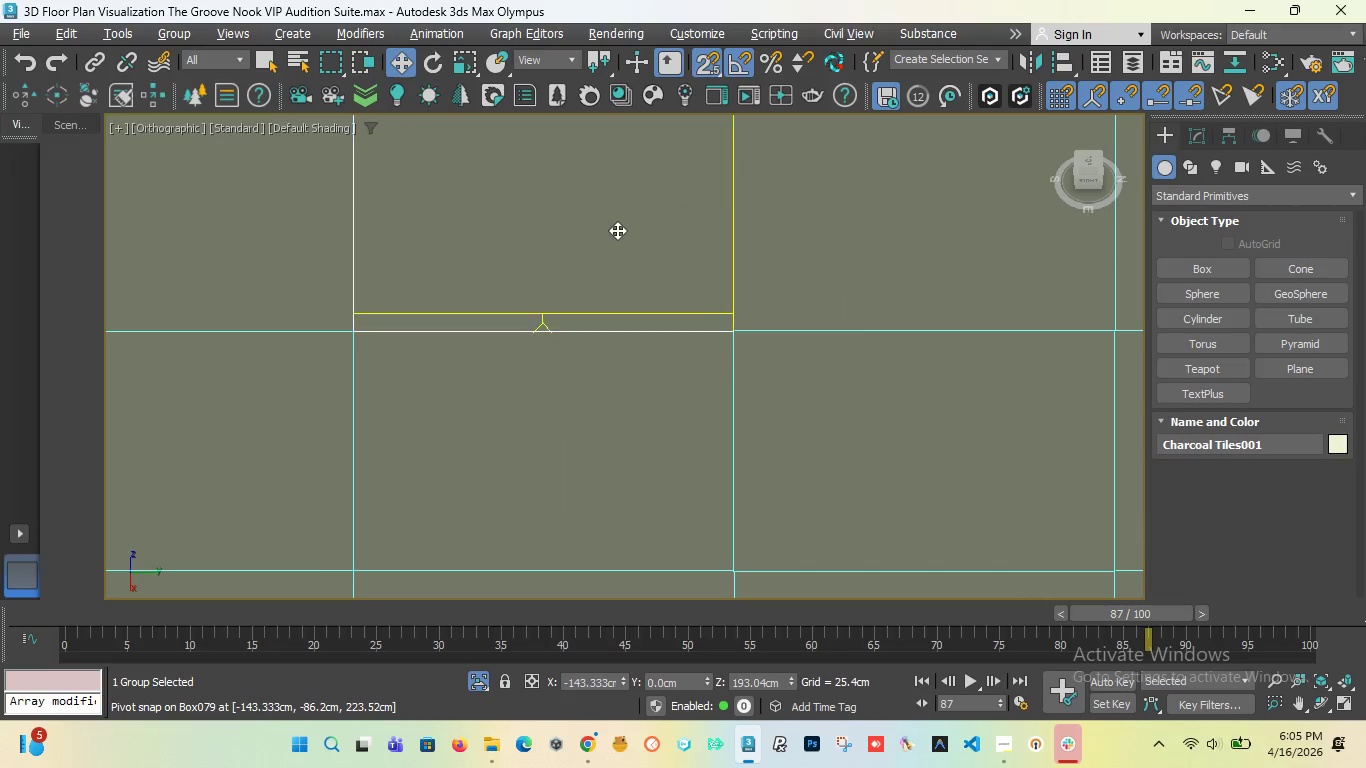 
scroll: coordinate [616, 232], scroll_direction: down, amount: 2.0
 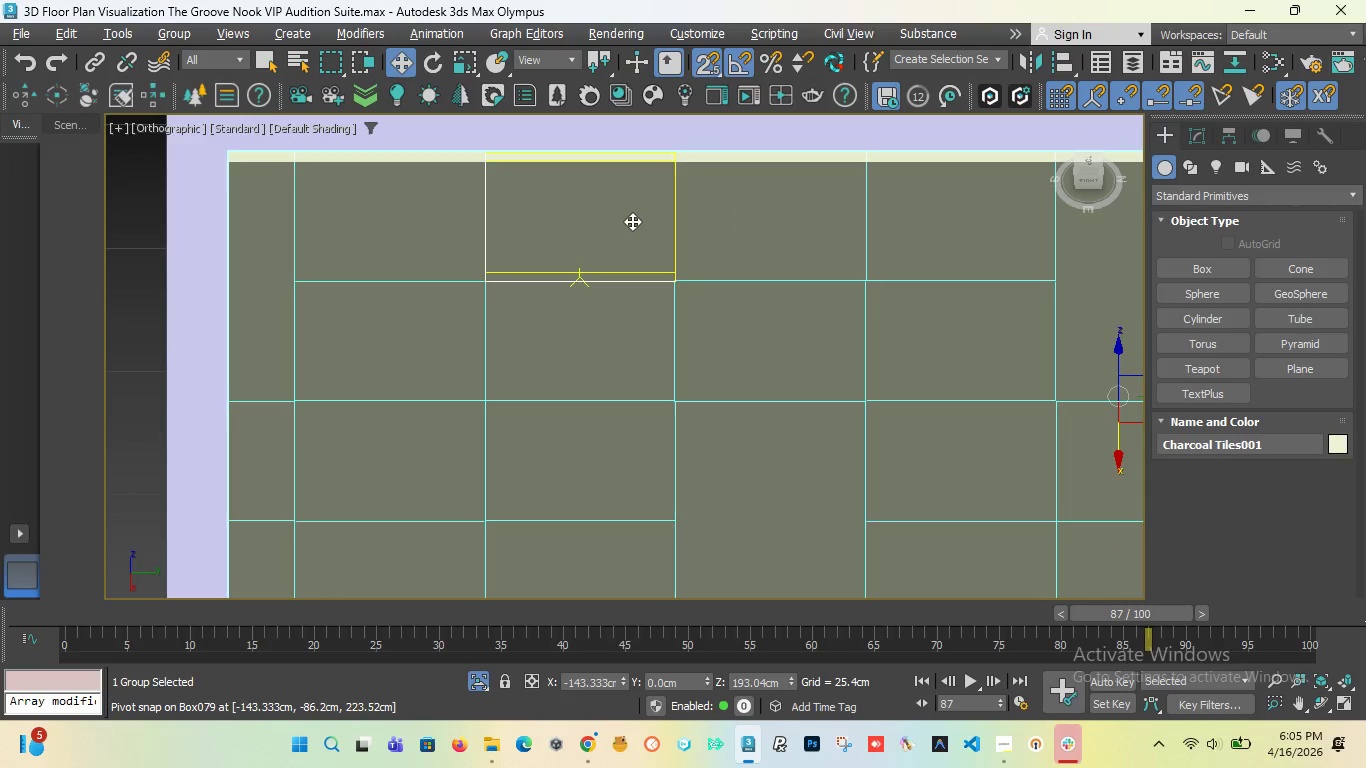 
scroll: coordinate [632, 221], scroll_direction: up, amount: 2.0
 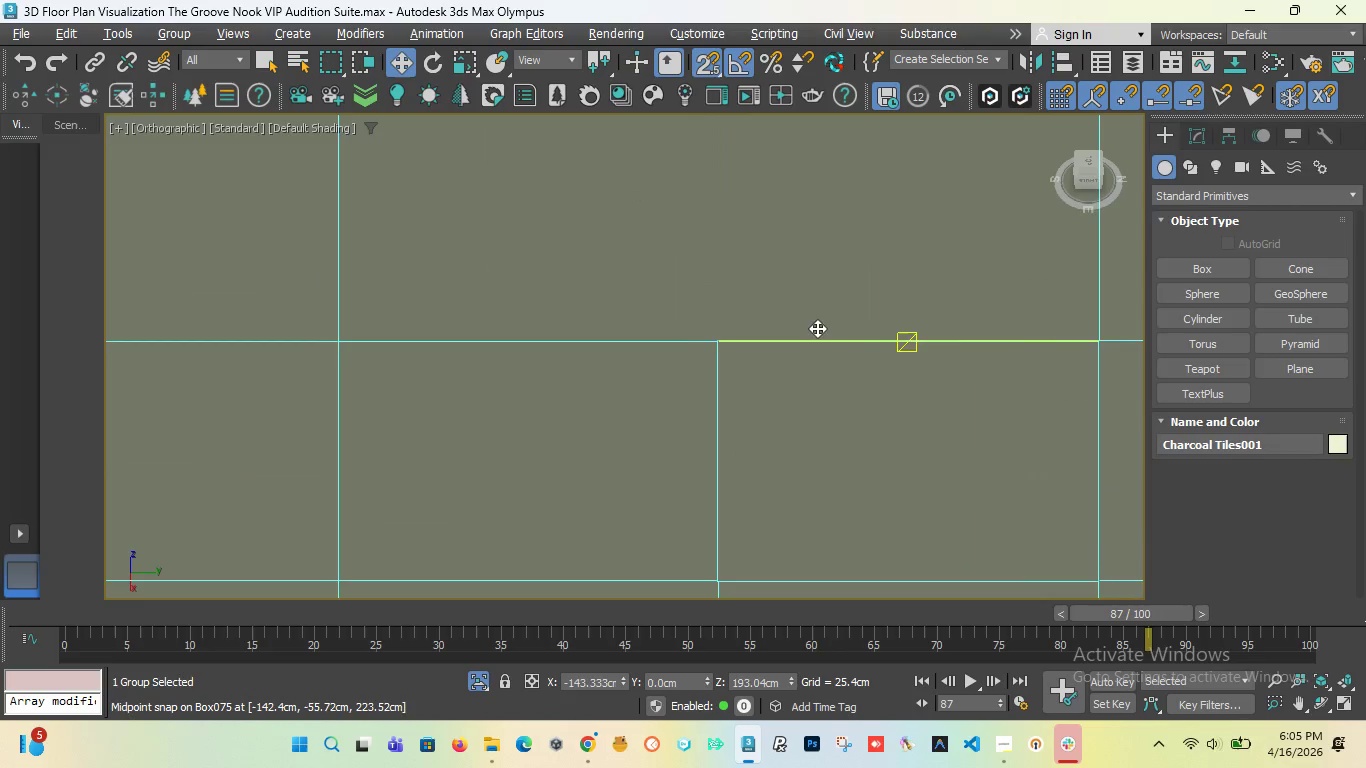 
scroll: coordinate [621, 229], scroll_direction: down, amount: 9.0
 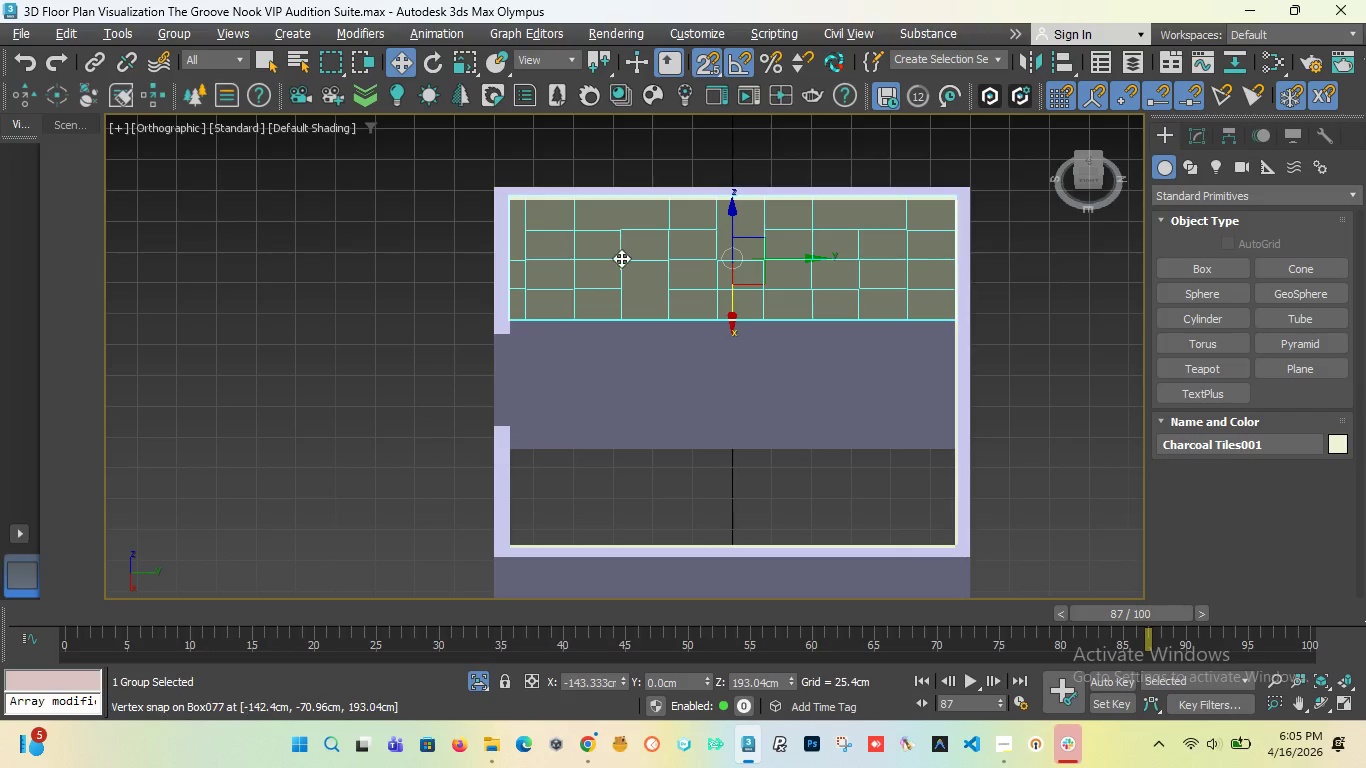 
scroll: coordinate [621, 258], scroll_direction: up, amount: 4.0
 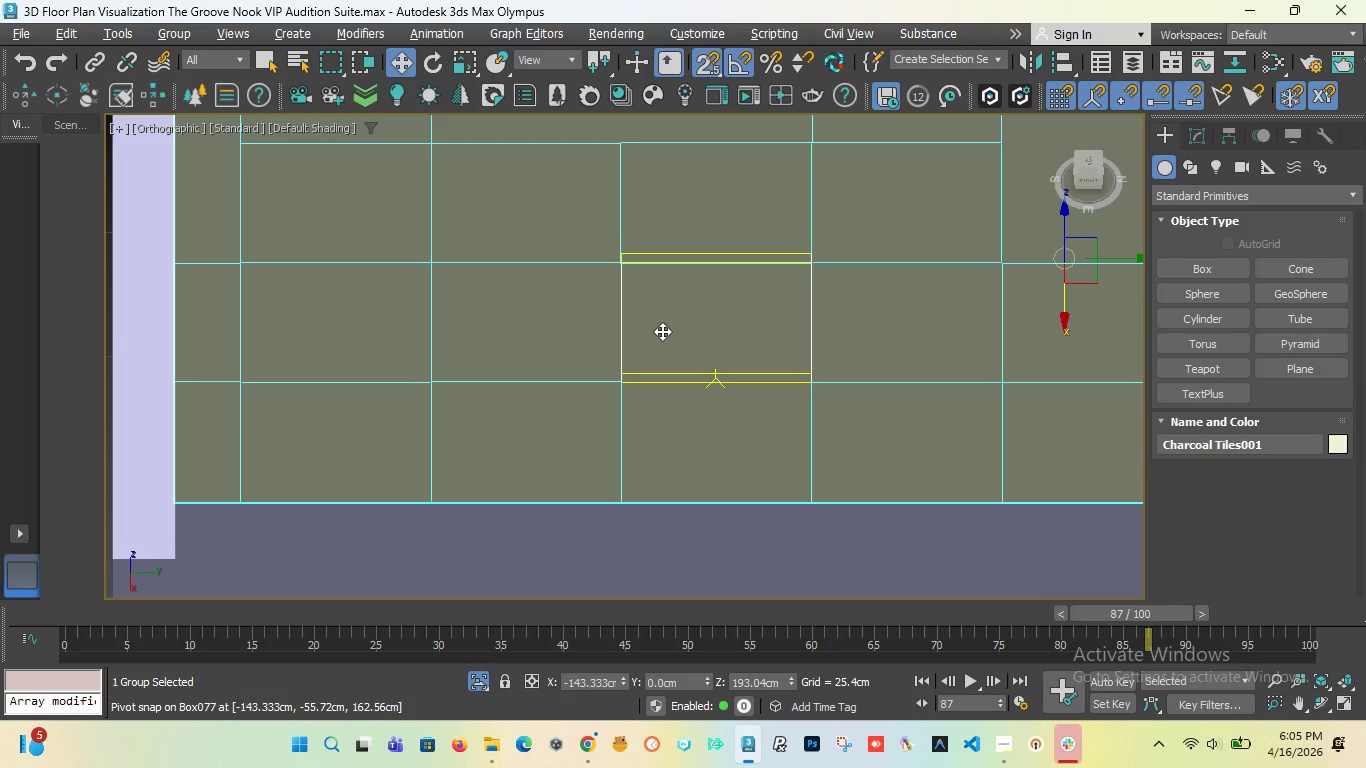 
left_click([662, 331])
 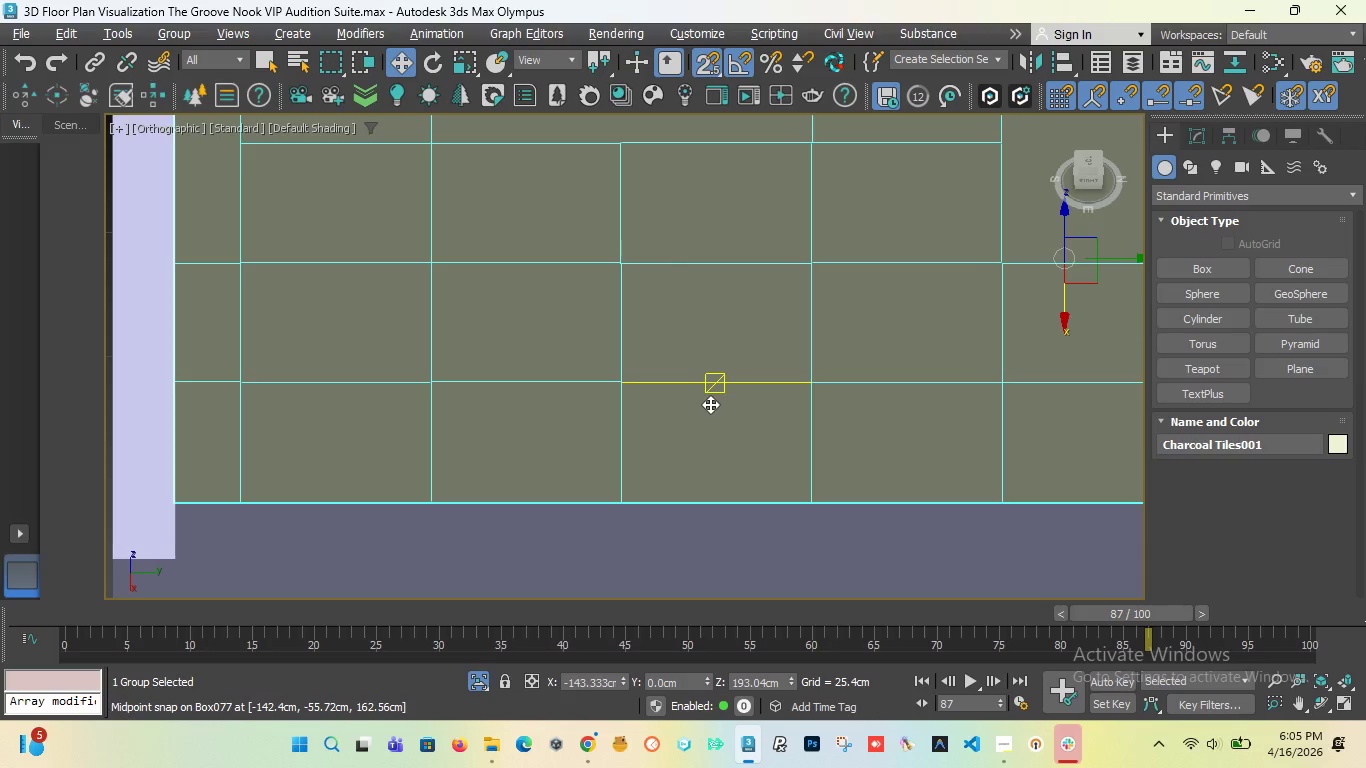 
left_click([710, 404])
 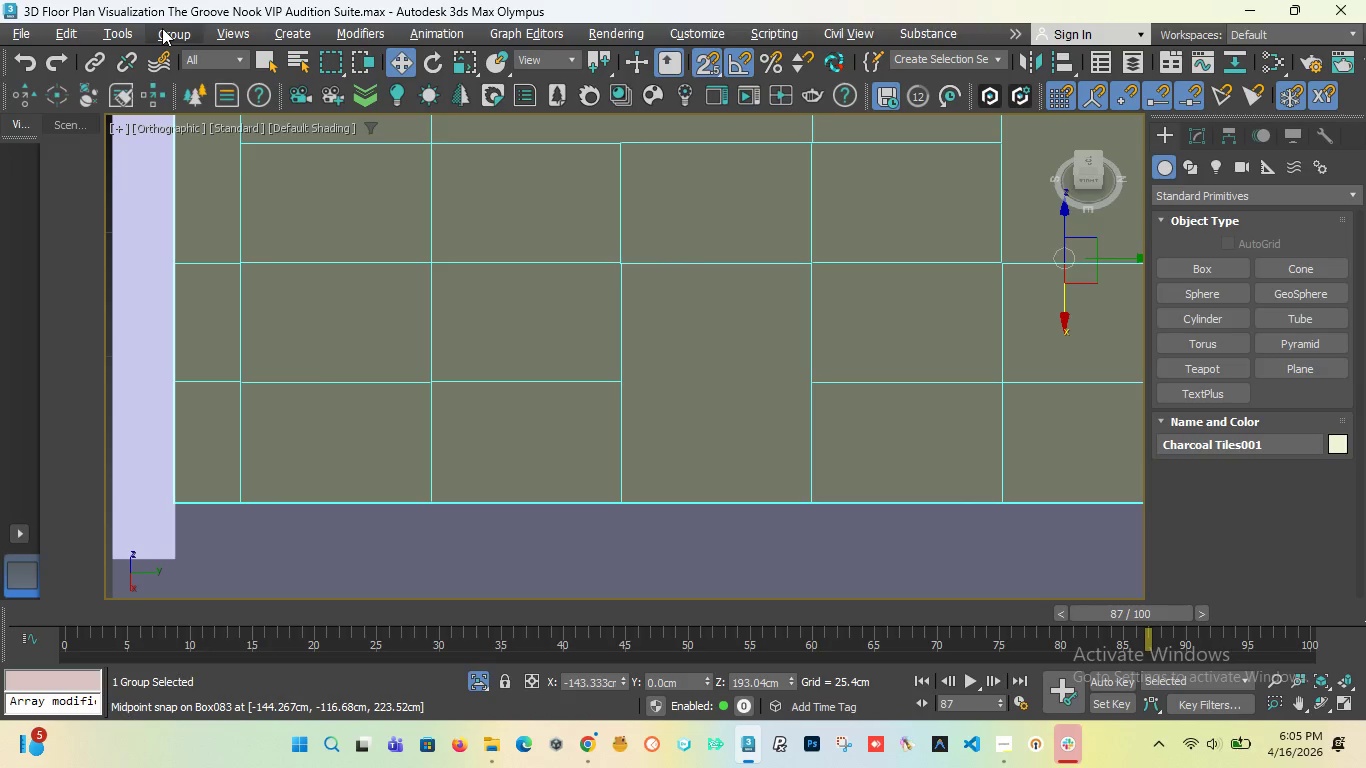 
left_click([179, 33])
 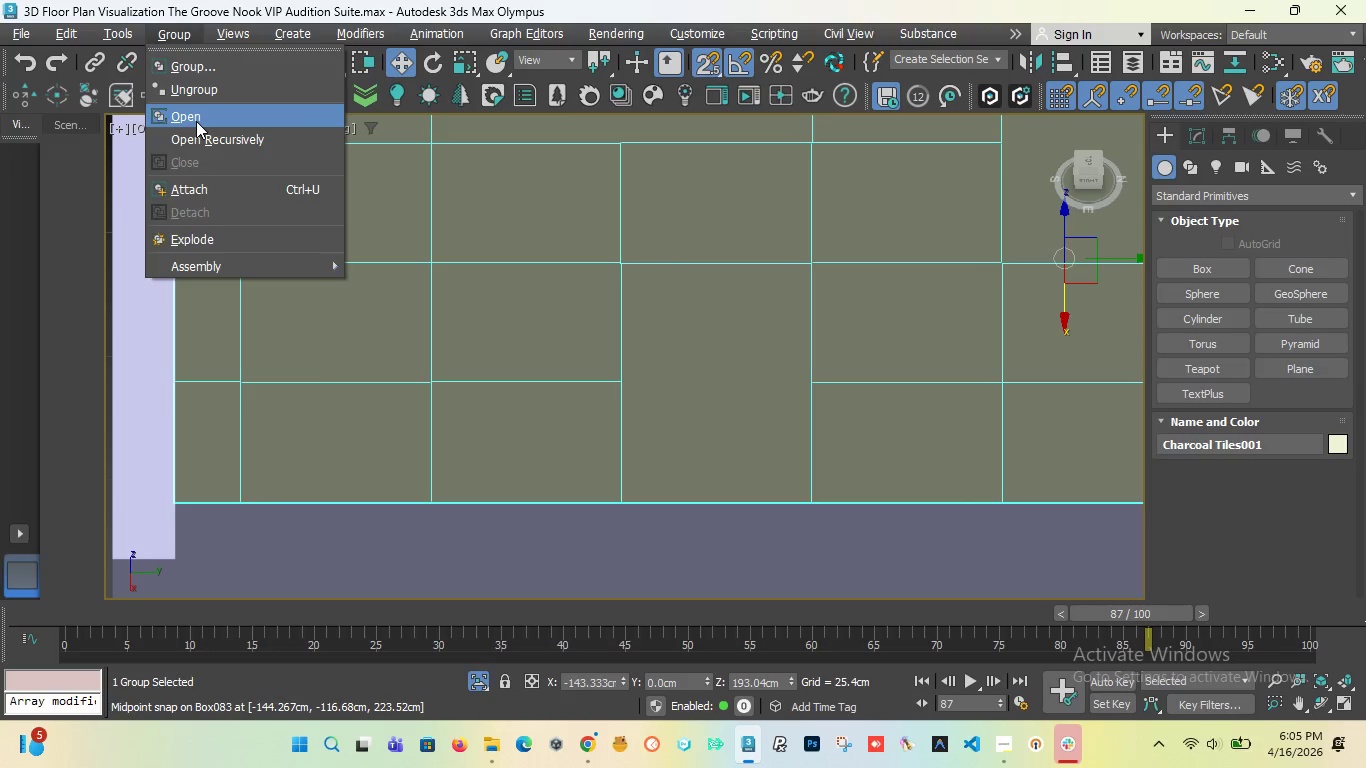 
left_click([196, 121])
 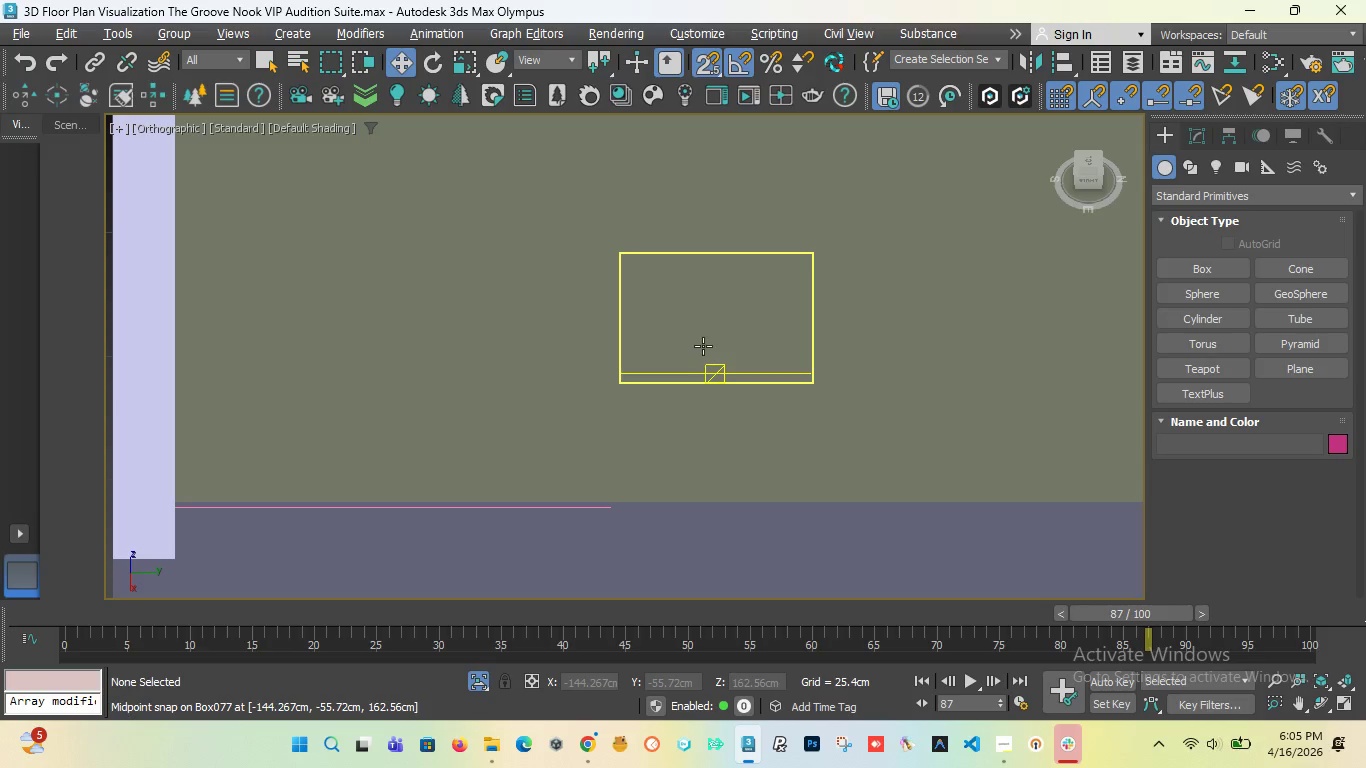 
left_click([703, 344])
 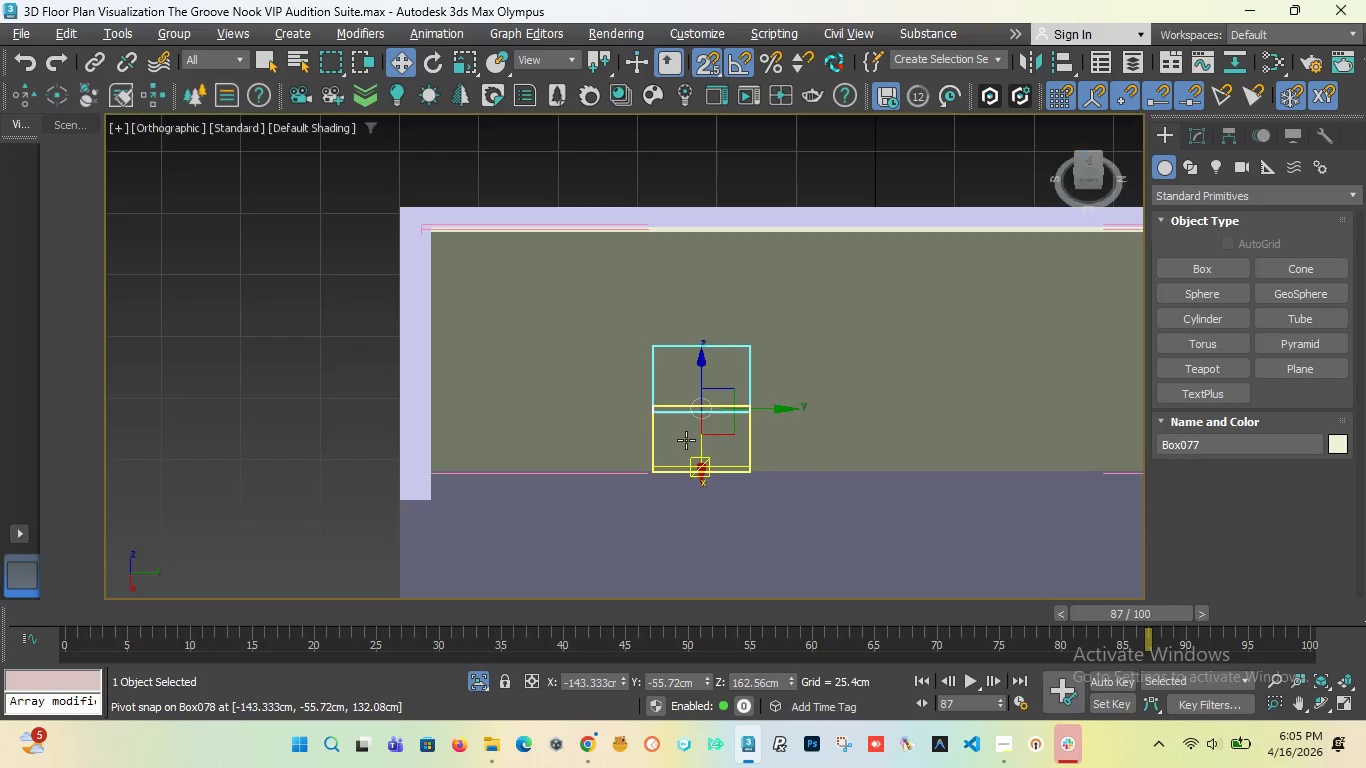 
scroll: coordinate [686, 440], scroll_direction: down, amount: 3.0
 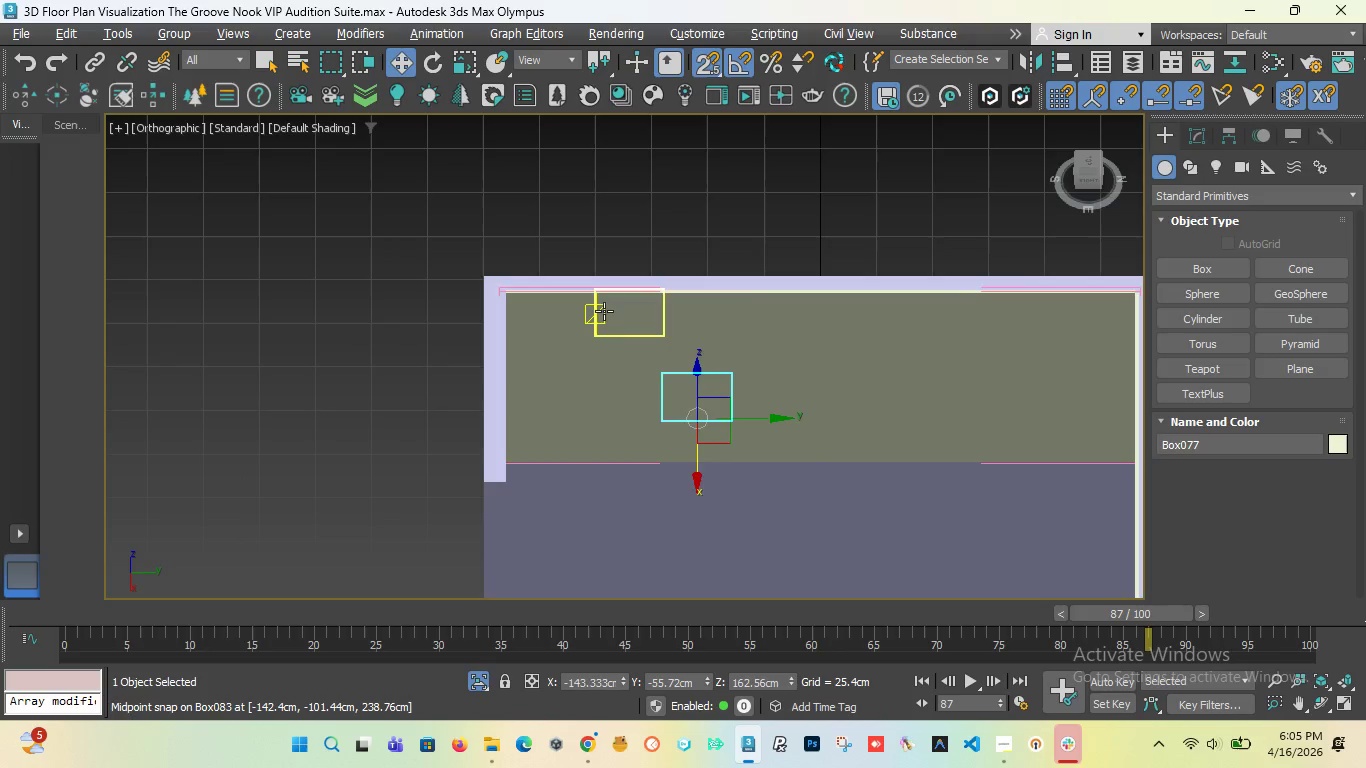 
left_click([604, 311])
 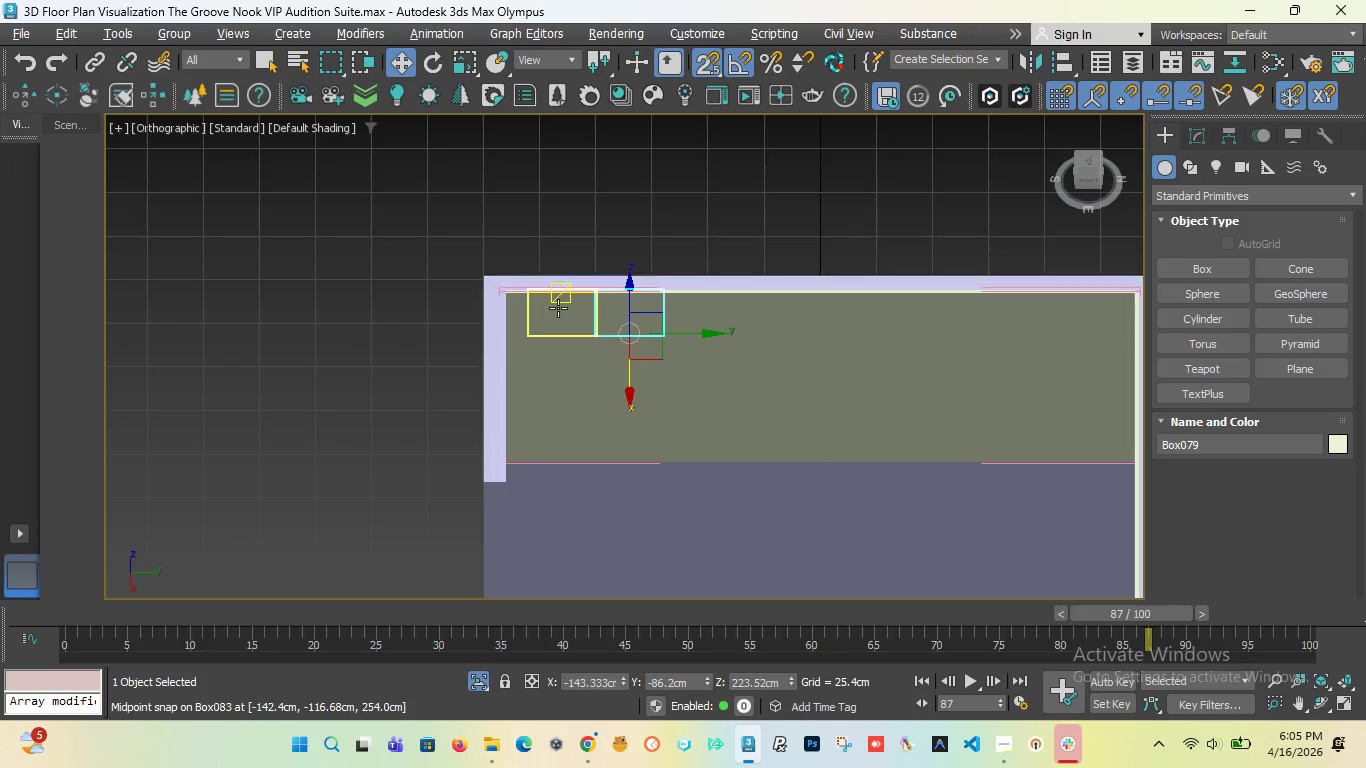 
left_click([558, 308])
 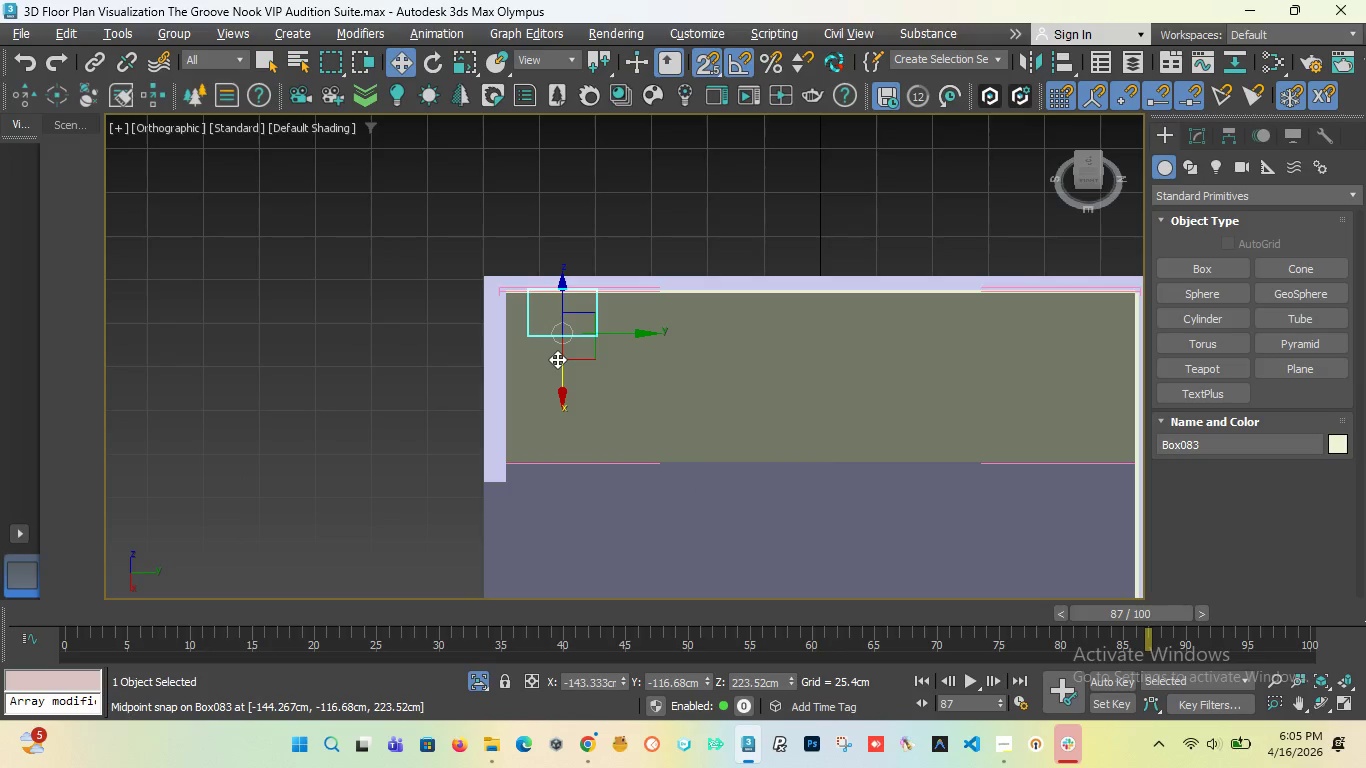 
hold_key(key=ControlLeft, duration=8.3)
left_click([545, 357])
 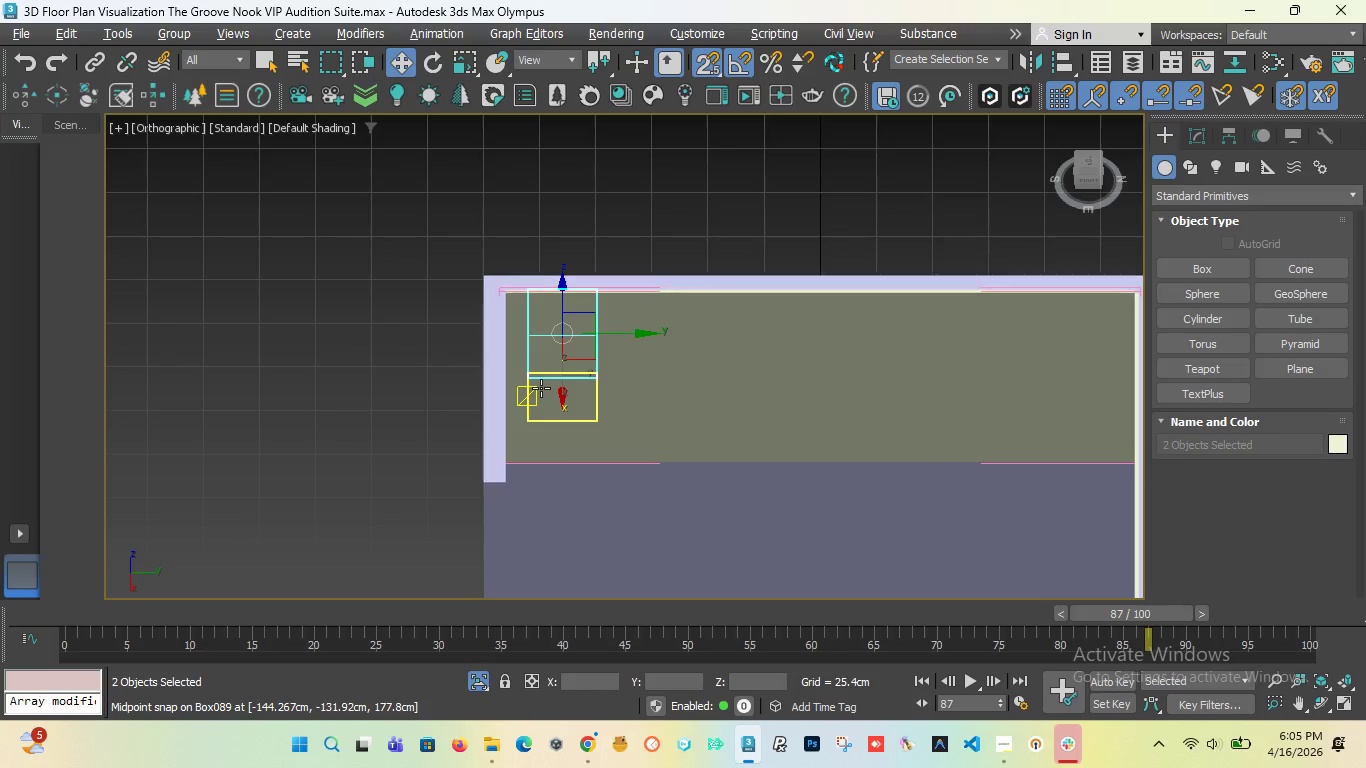 
left_click([541, 388])
 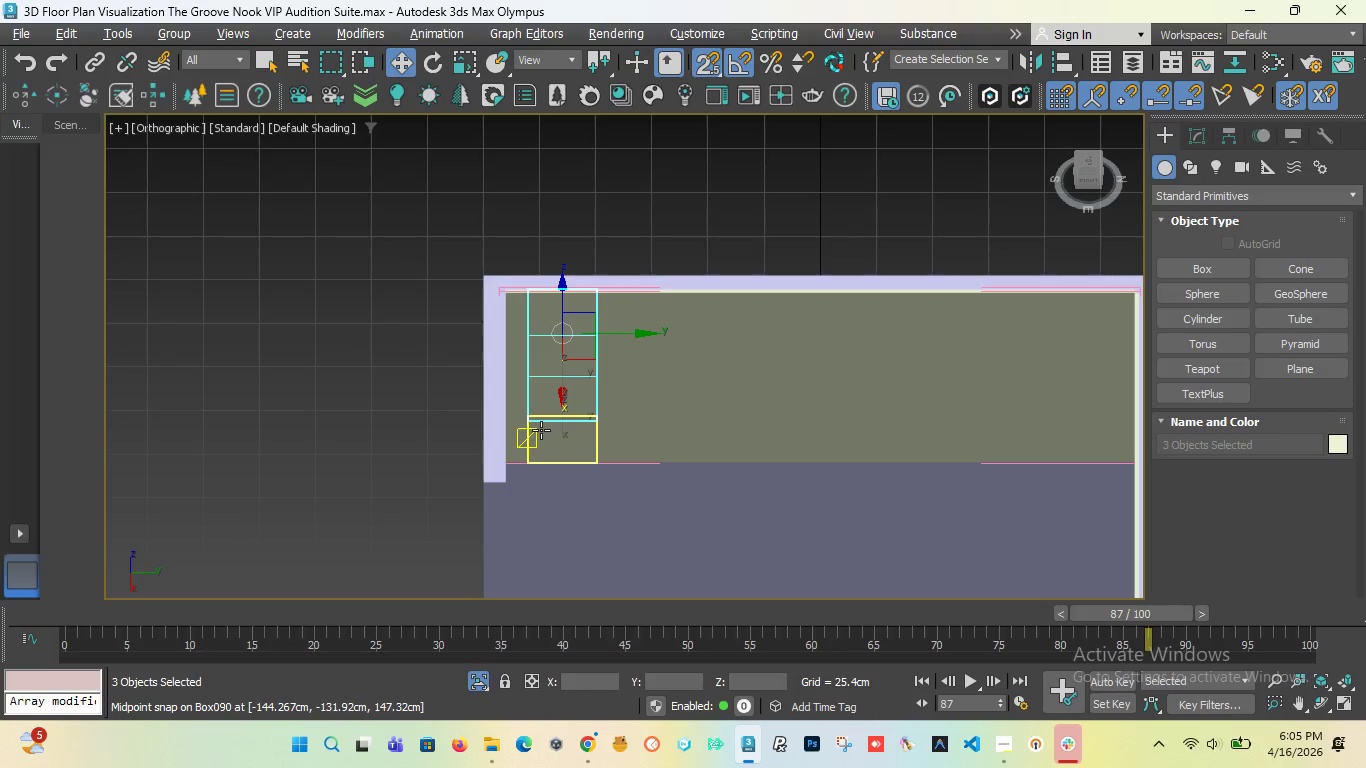 
left_click([541, 430])
 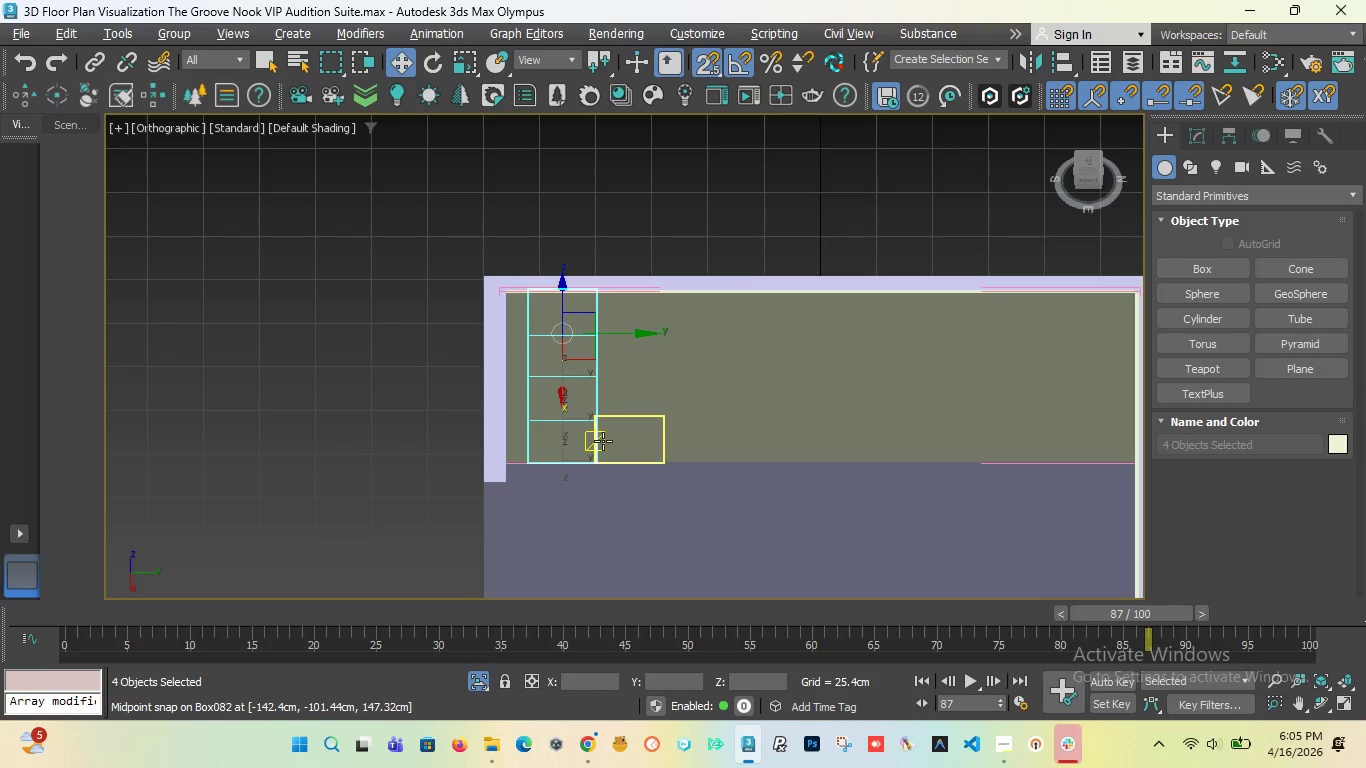 
left_click([603, 441])
 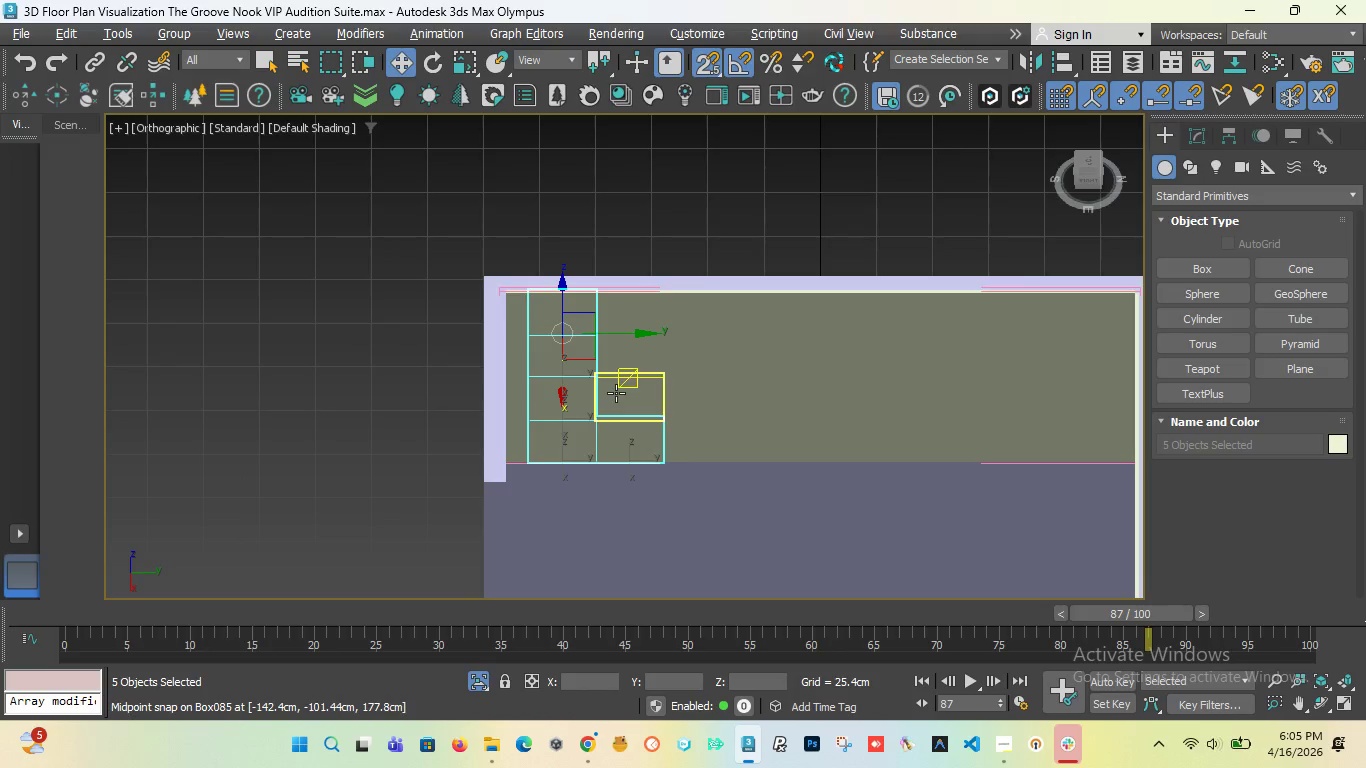 
left_click([616, 393])
 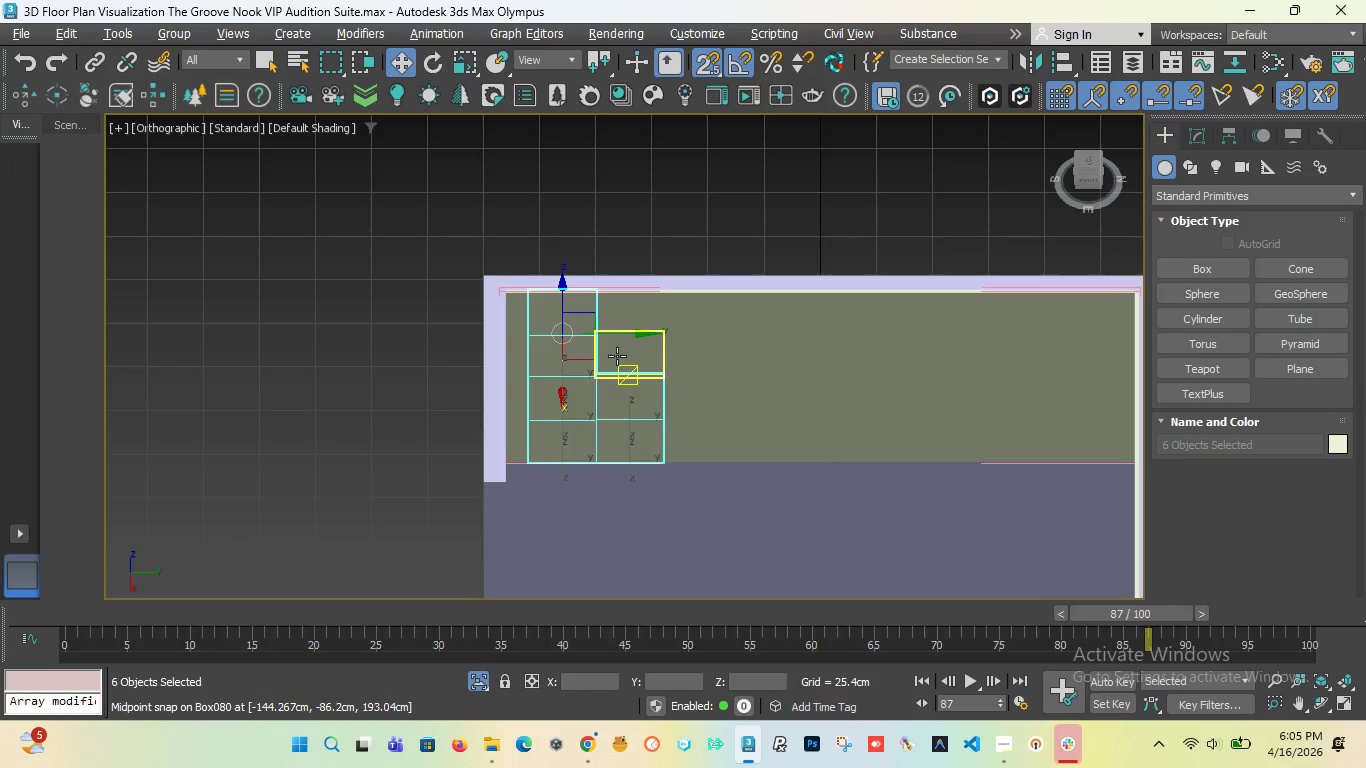 
left_click([617, 356])
 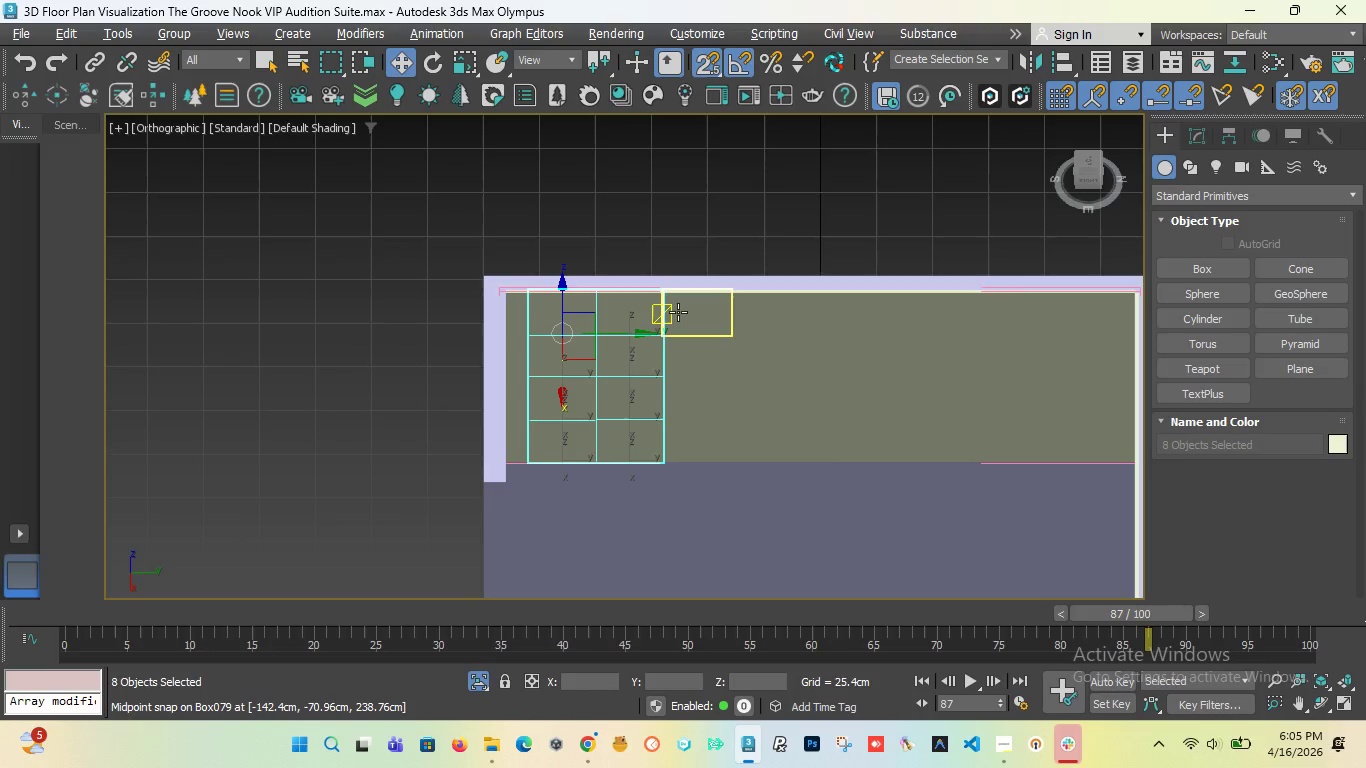 
double_click([678, 312])
 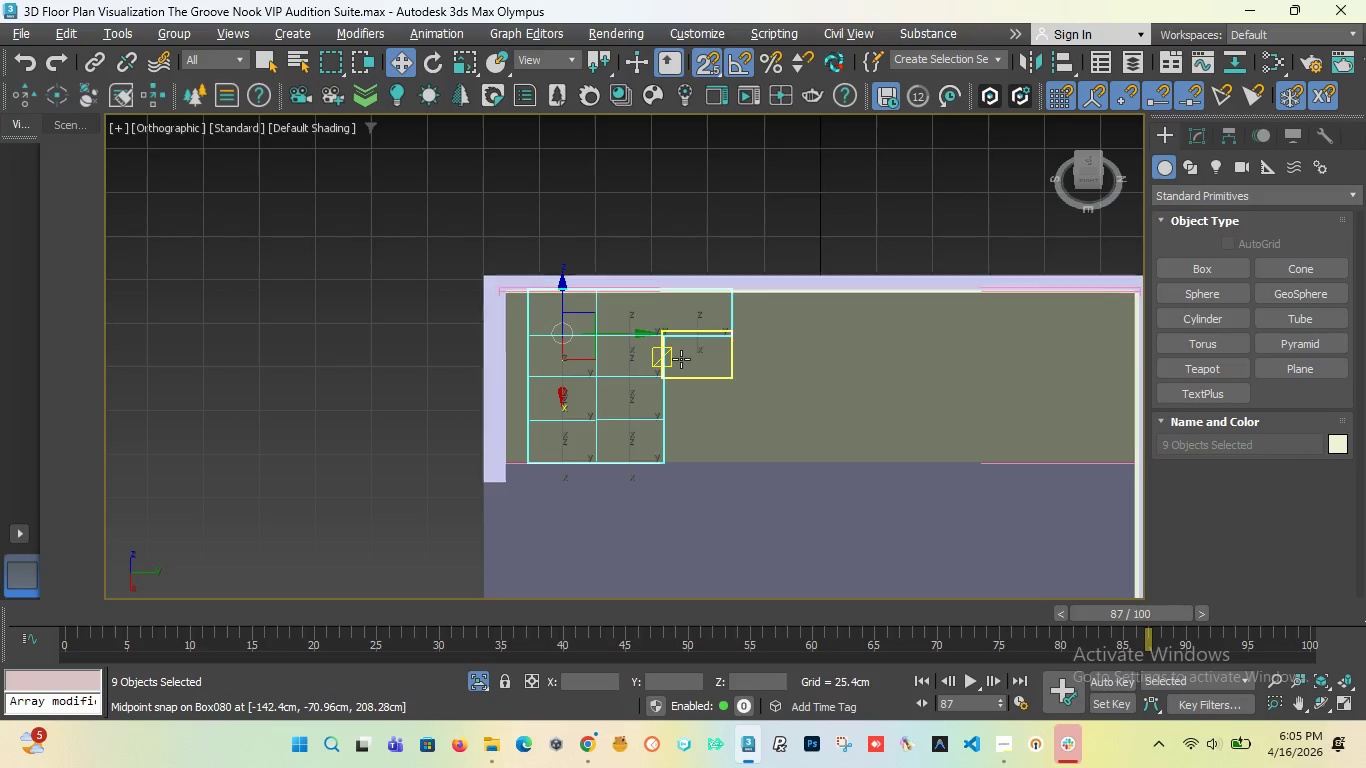 
left_click([681, 359])
 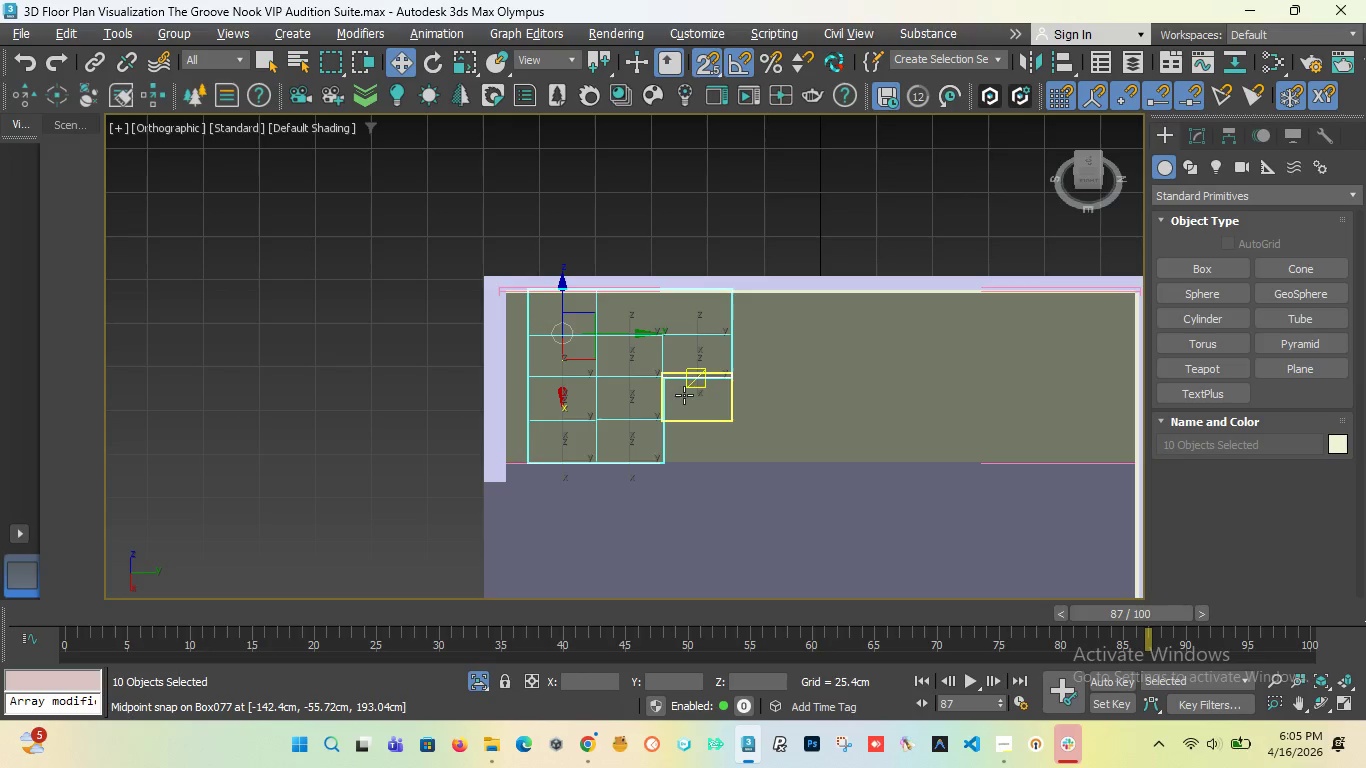 
left_click([684, 395])
 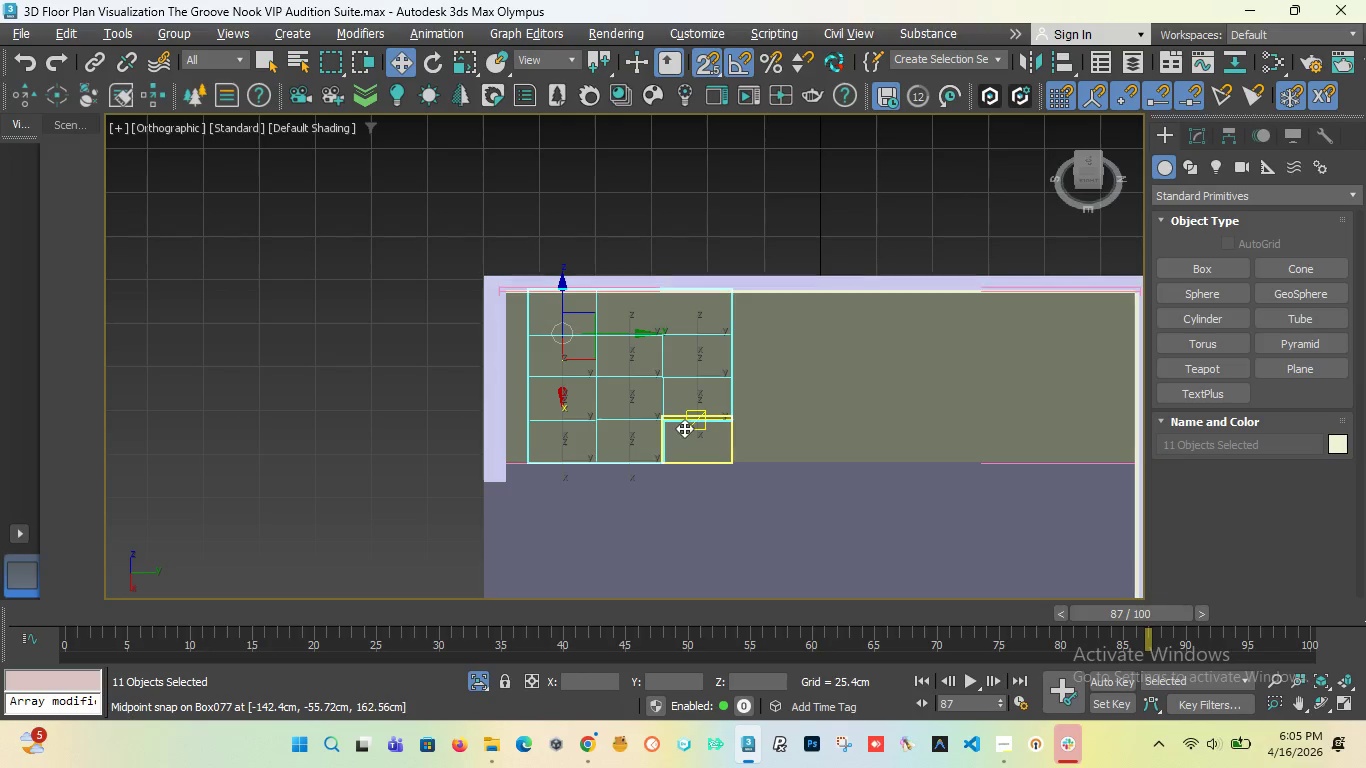 
left_click([684, 428])
 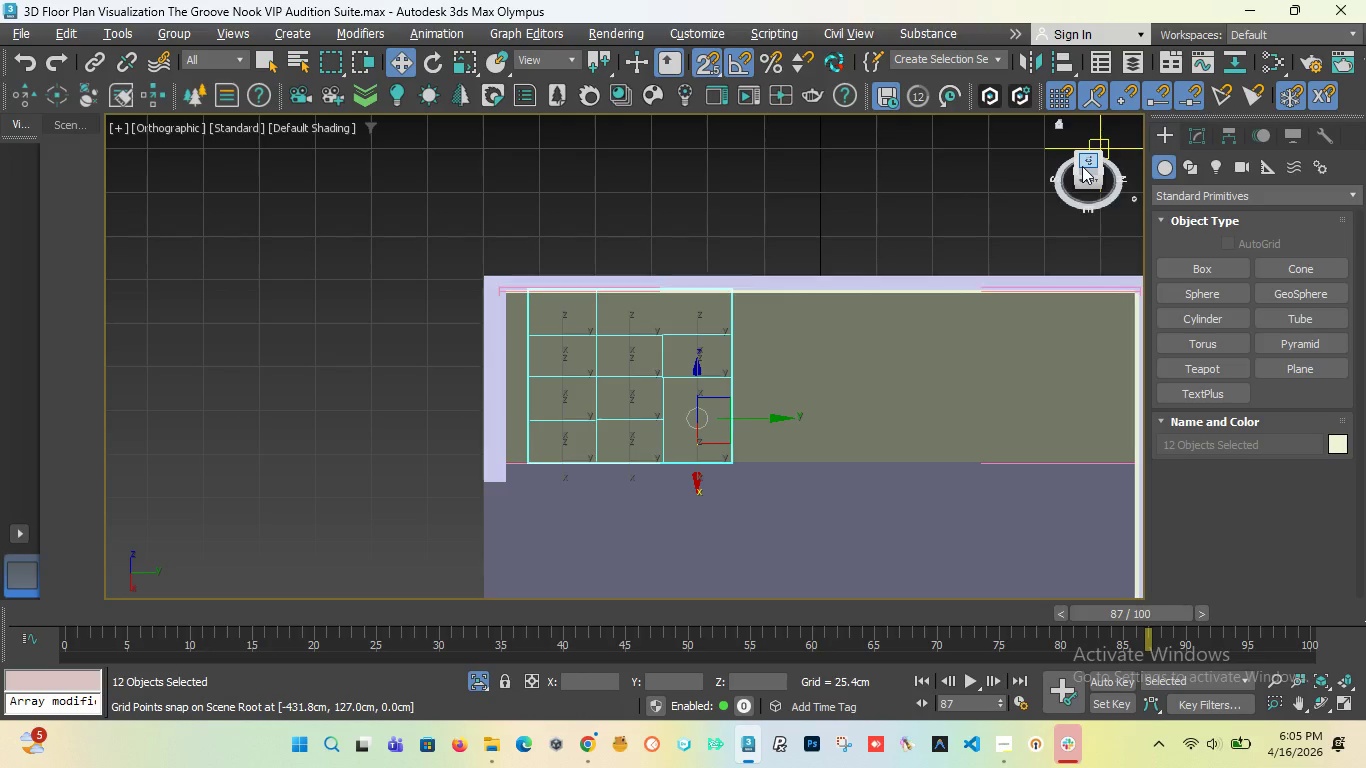 
left_click_drag(start_coordinate=[1082, 166], to_coordinate=[996, 160])
 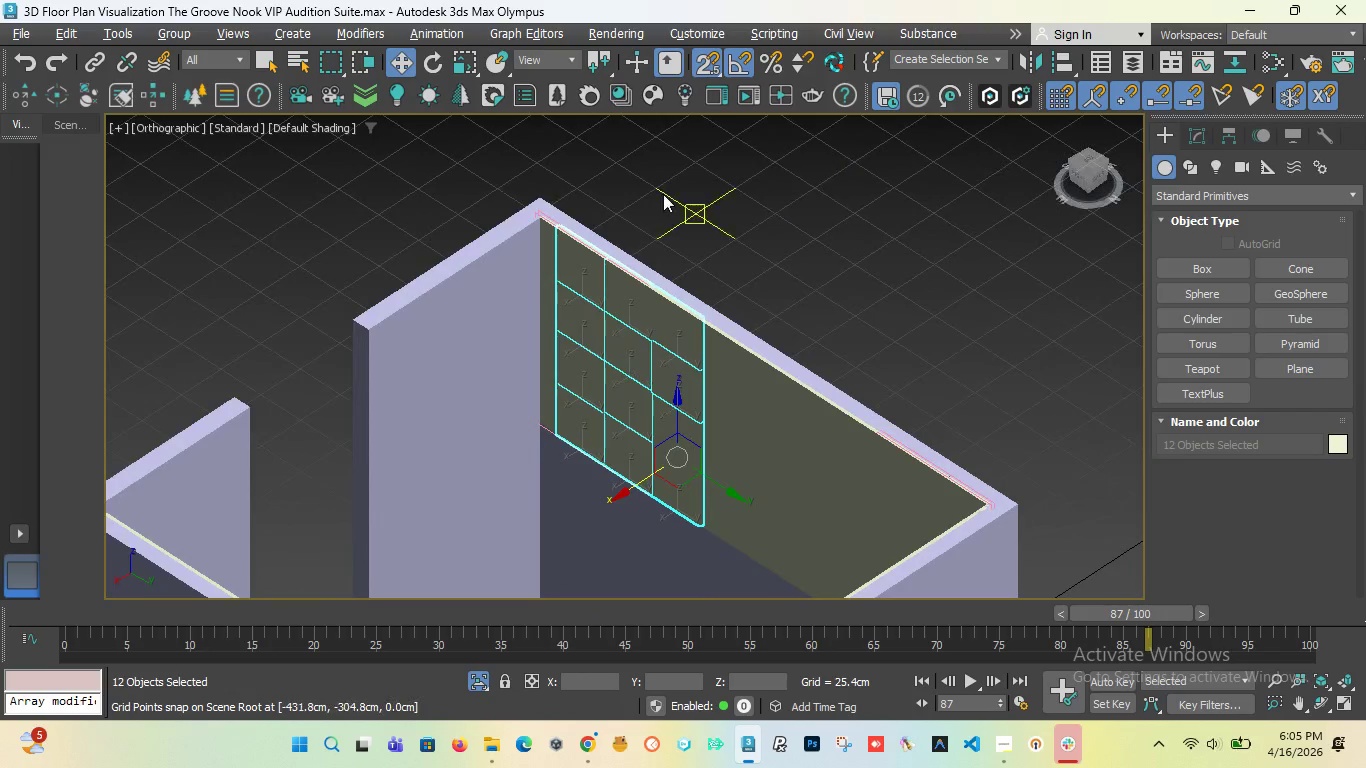 
key(T)
 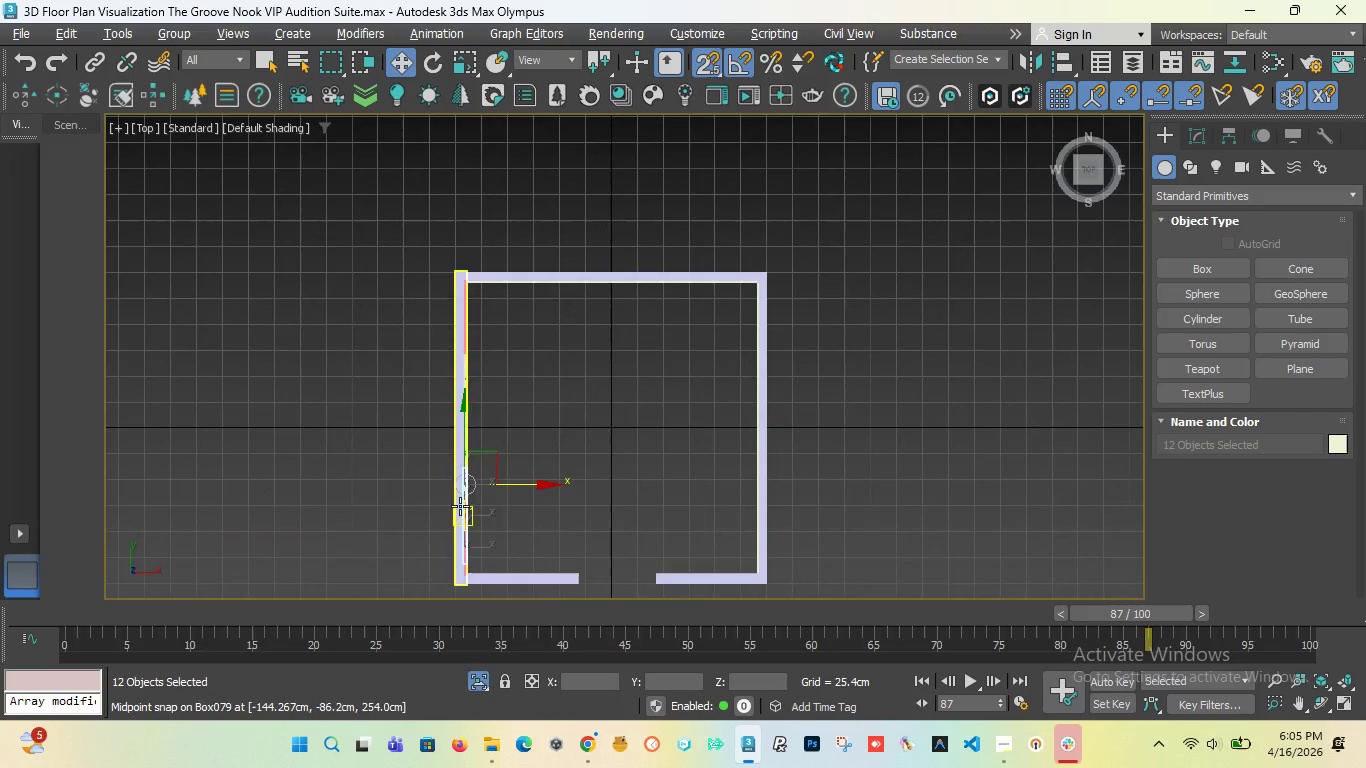 
scroll: coordinate [494, 392], scroll_direction: up, amount: 2.0
 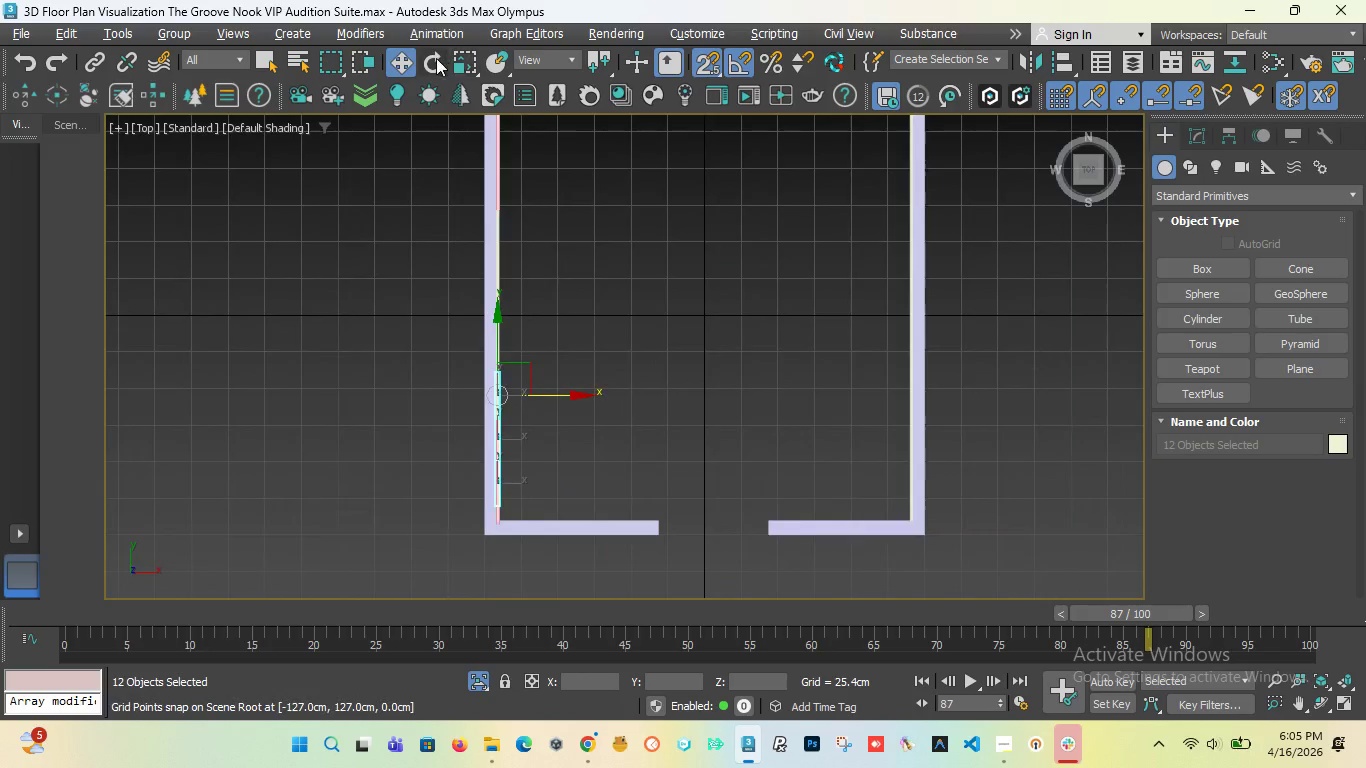 
left_click([435, 58])
 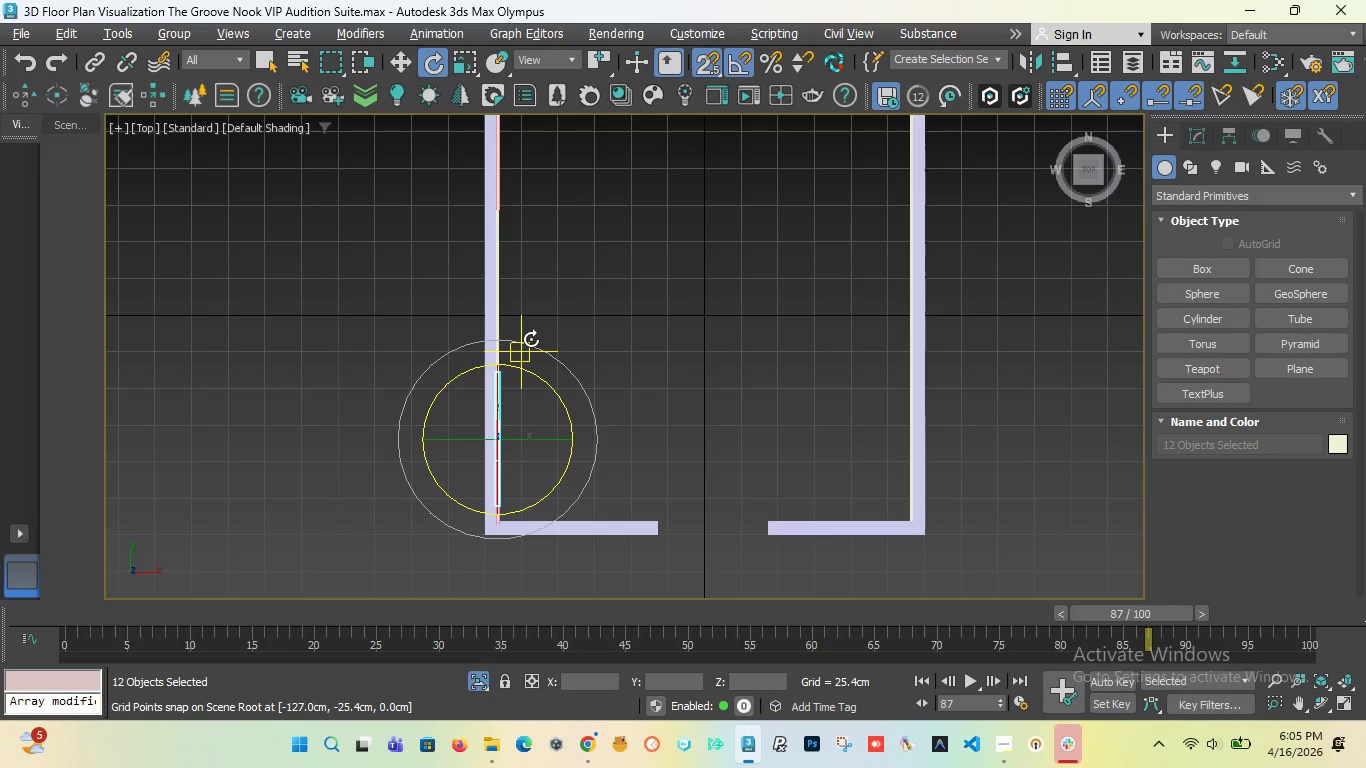 
hold_key(key=ShiftLeft, duration=1.33)
left_click_drag(start_coordinate=[531, 340], to_coordinate=[521, 342])
 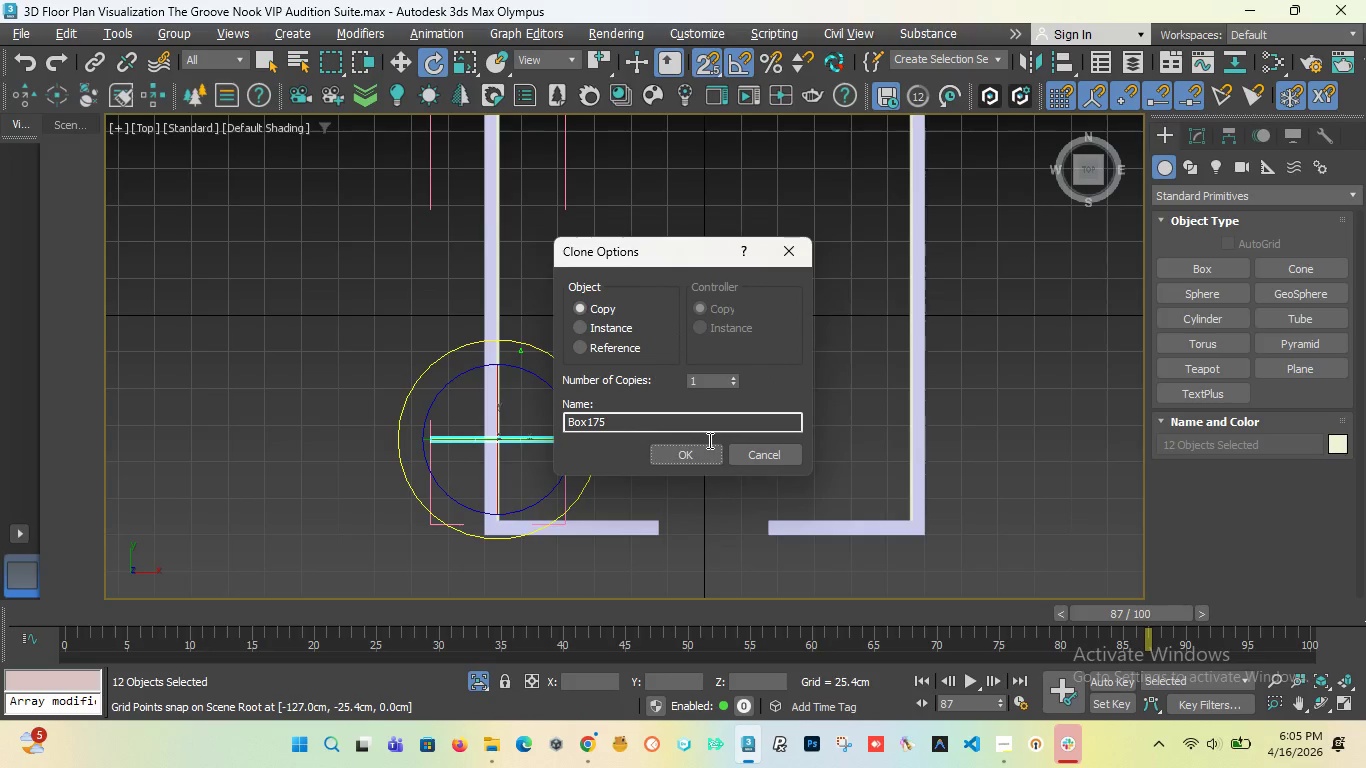 
left_click([685, 463])
 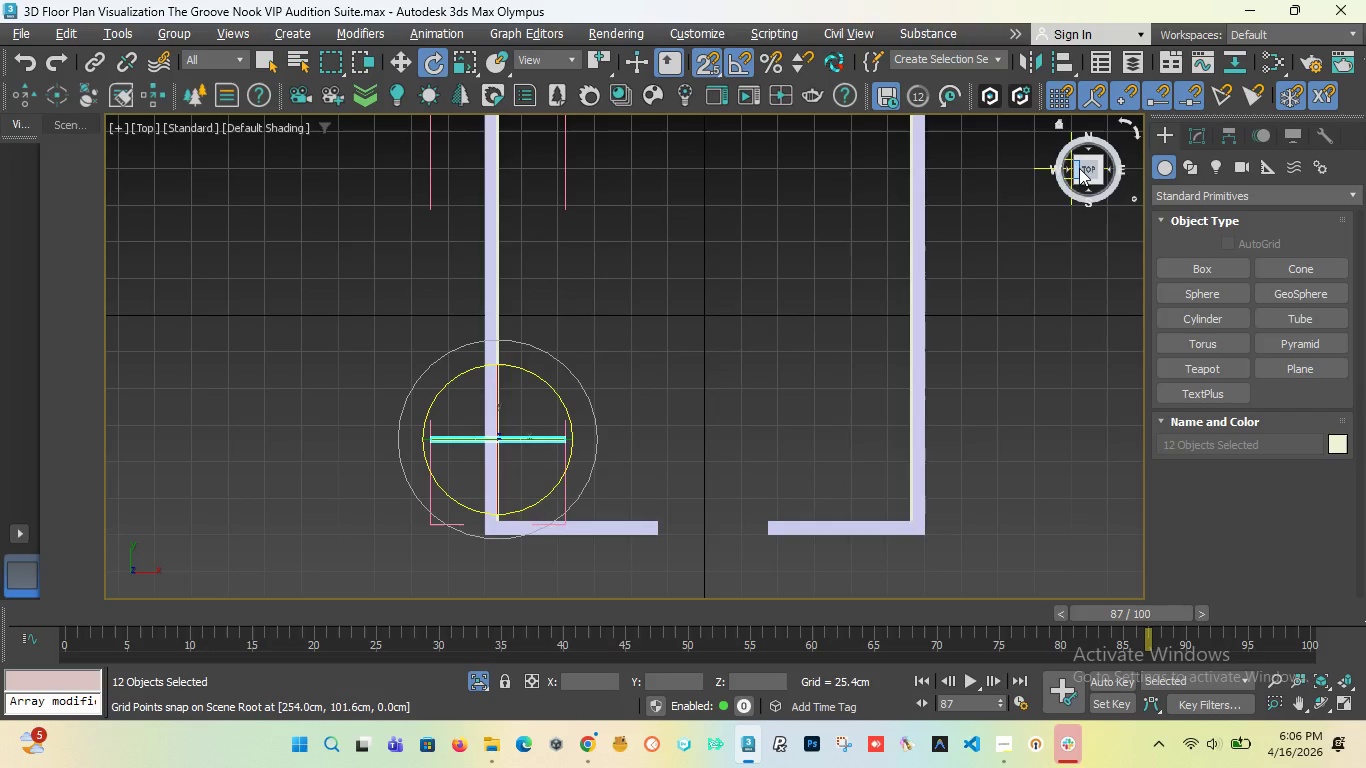 
left_click_drag(start_coordinate=[1079, 168], to_coordinate=[887, 164])
 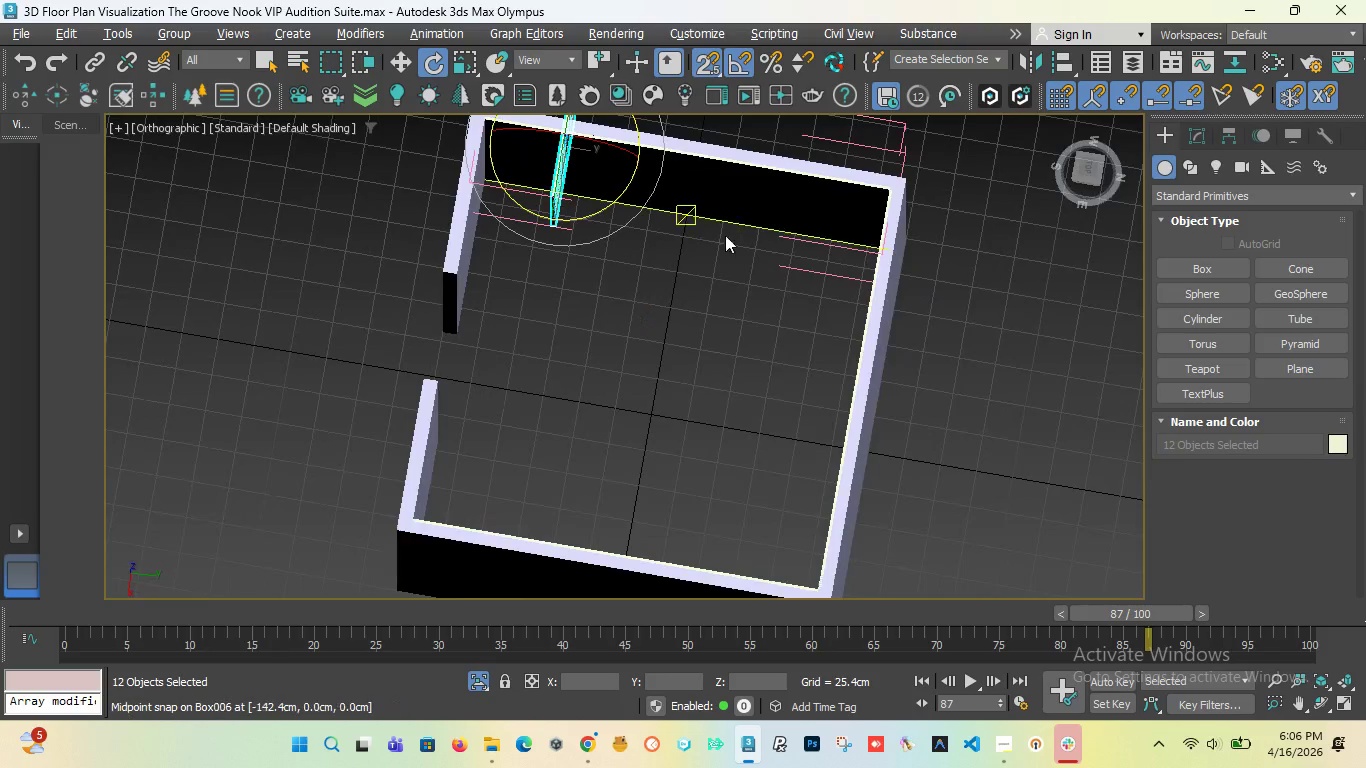 
scroll: coordinate [704, 247], scroll_direction: down, amount: 3.0
 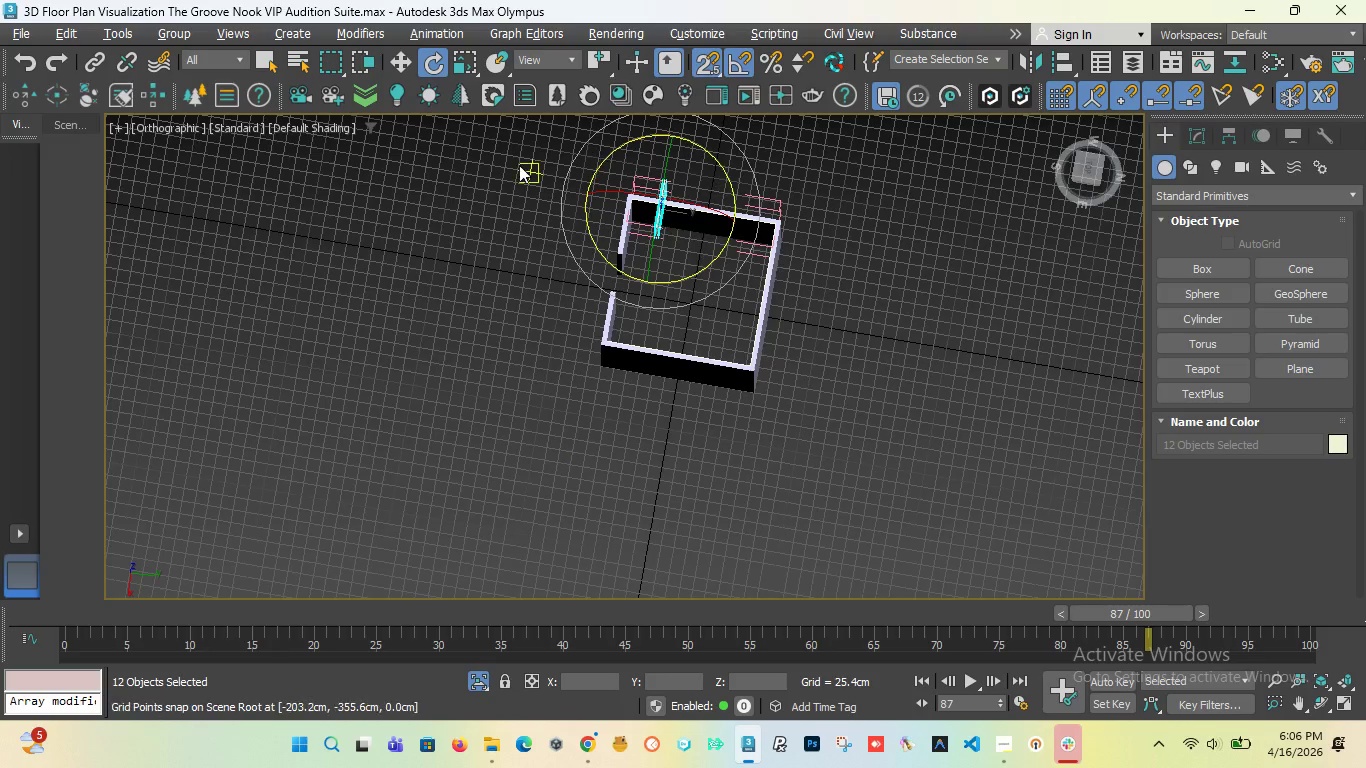 
key(T)
 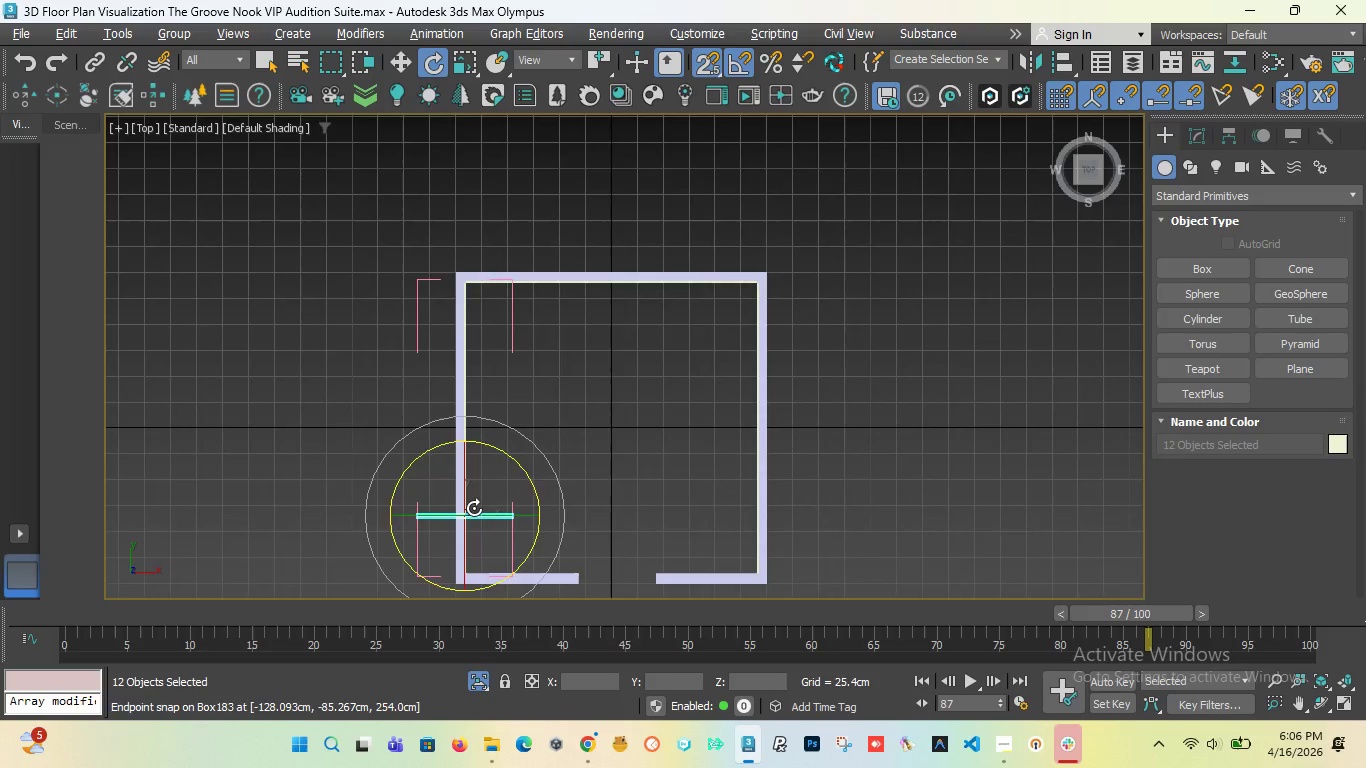 
scroll: coordinate [455, 457], scroll_direction: down, amount: 2.0
 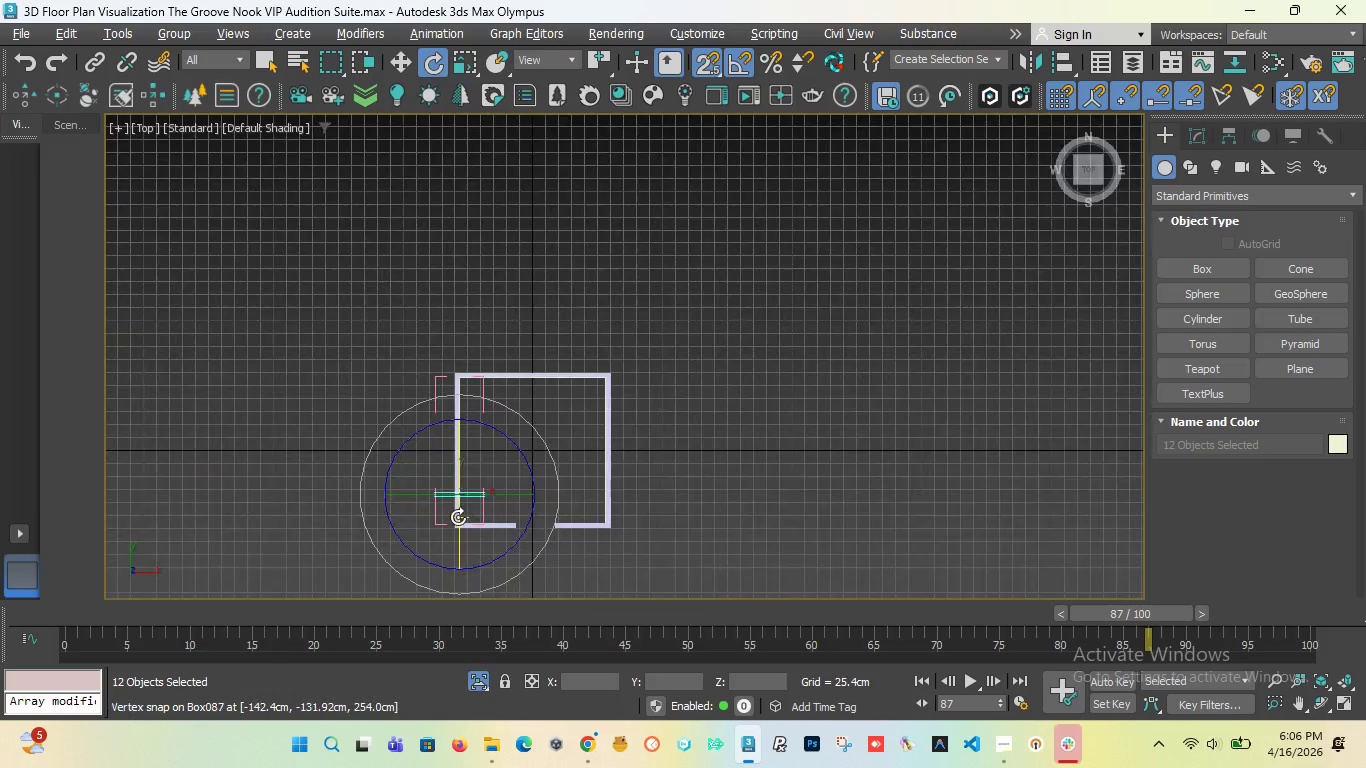 
scroll: coordinate [458, 517], scroll_direction: up, amount: 3.0
 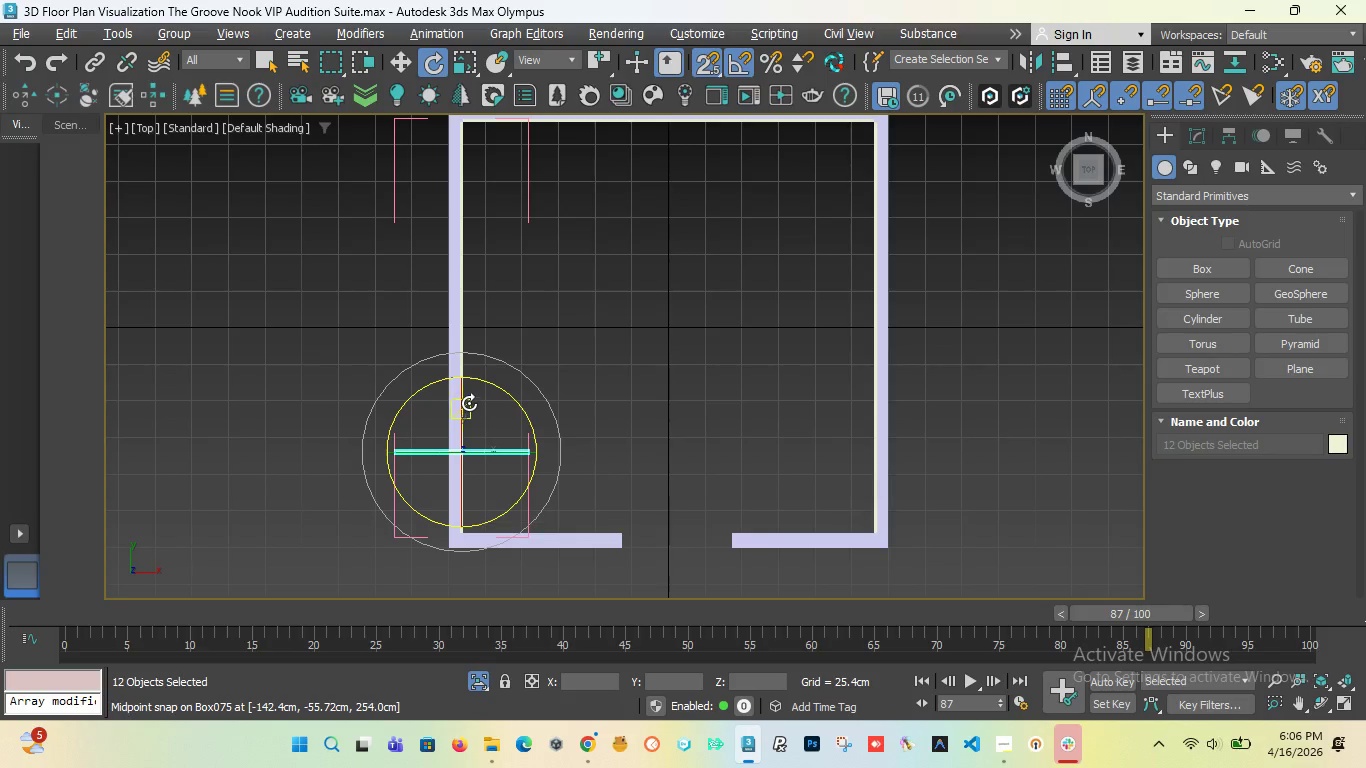 
key(W)
 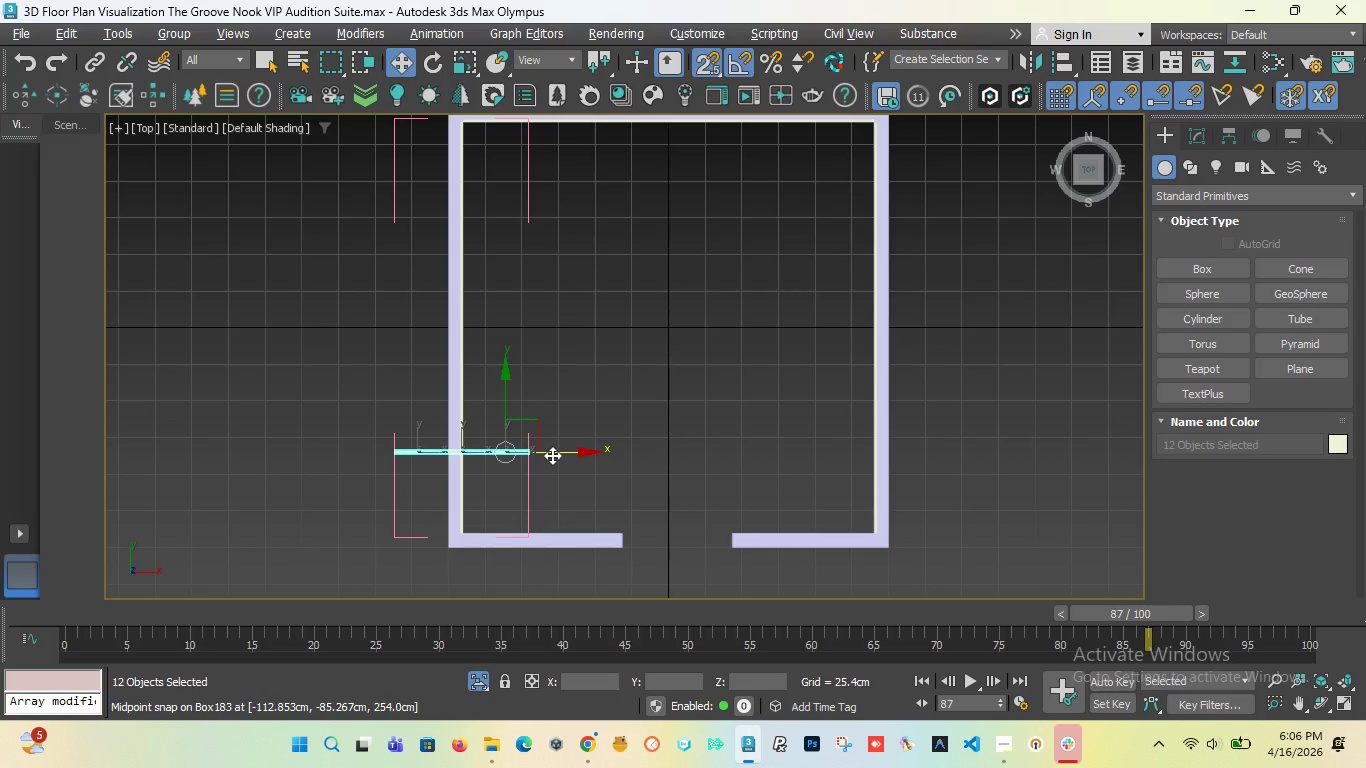 
left_click_drag(start_coordinate=[555, 453], to_coordinate=[600, 485])
 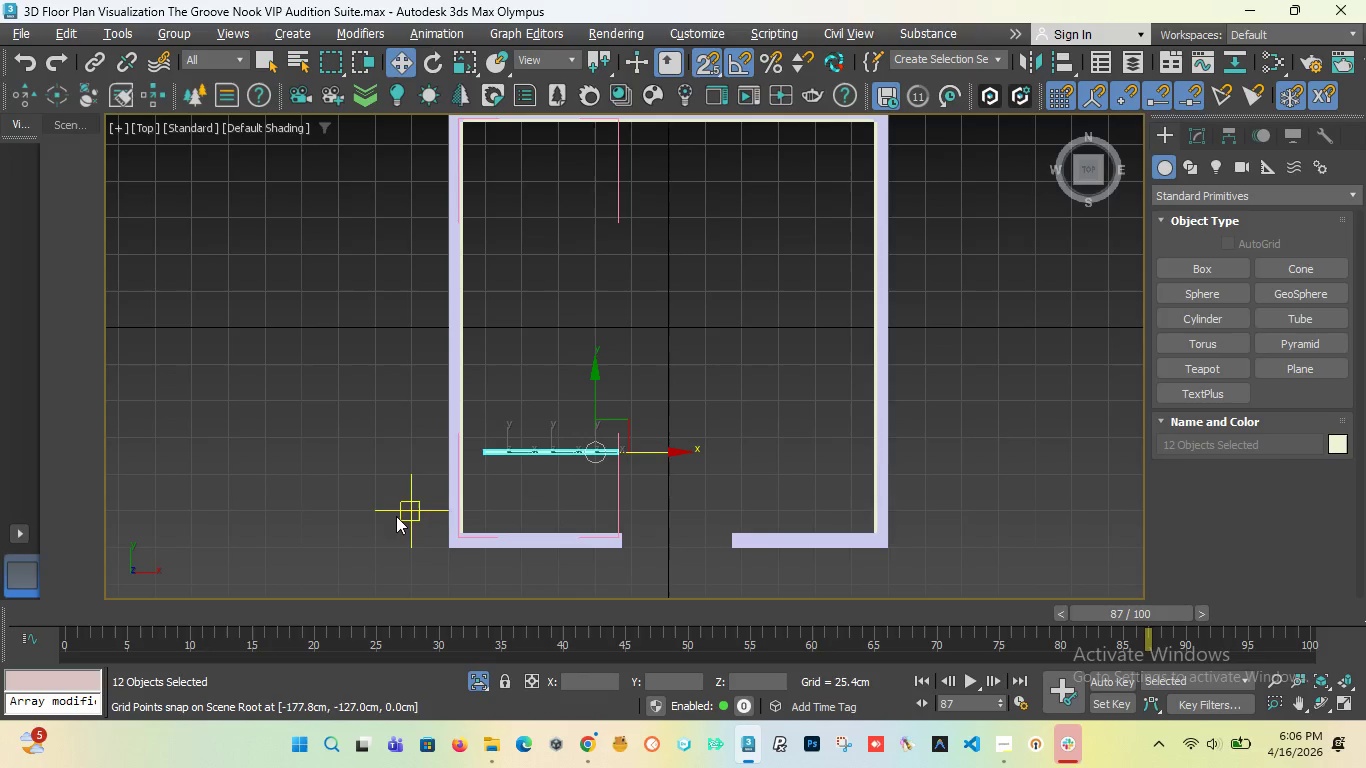 
scroll: coordinate [515, 540], scroll_direction: up, amount: 3.0
 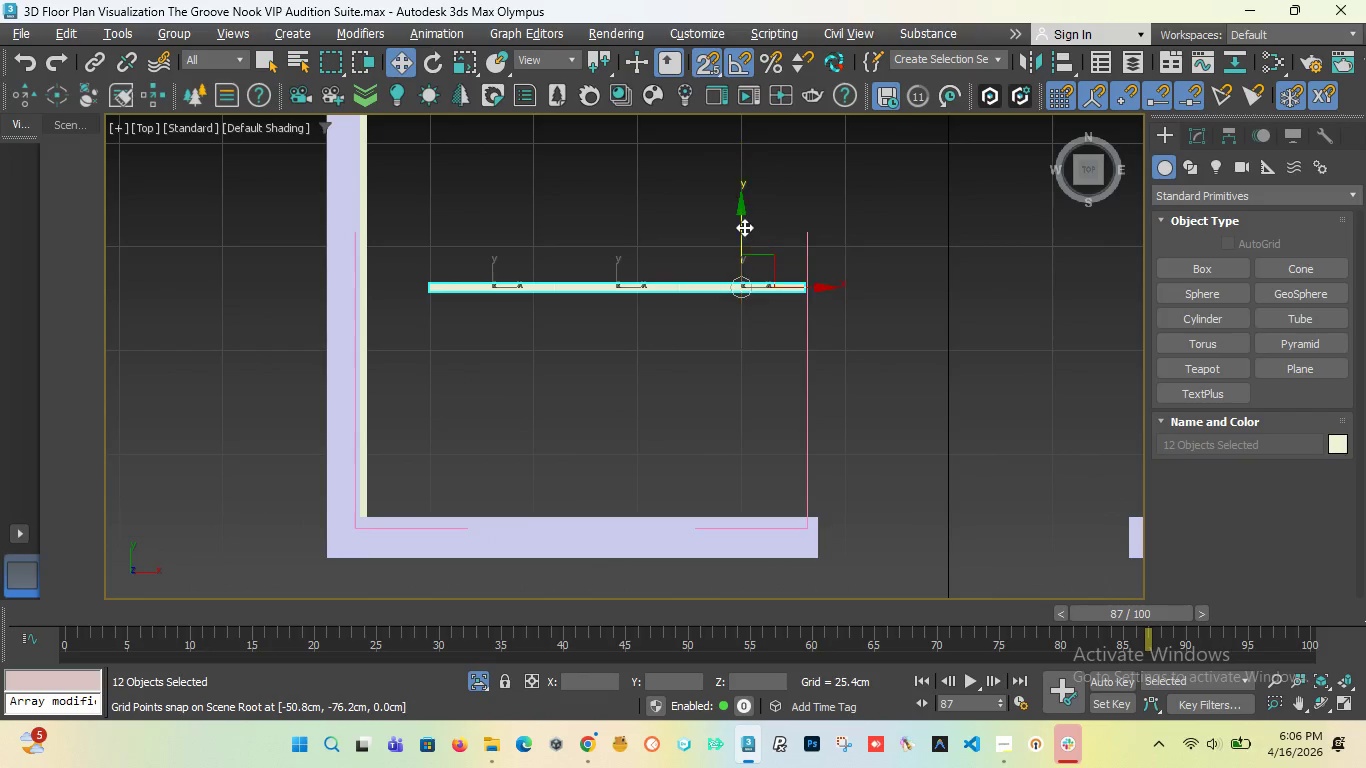 
left_click_drag(start_coordinate=[742, 224], to_coordinate=[703, 462])
 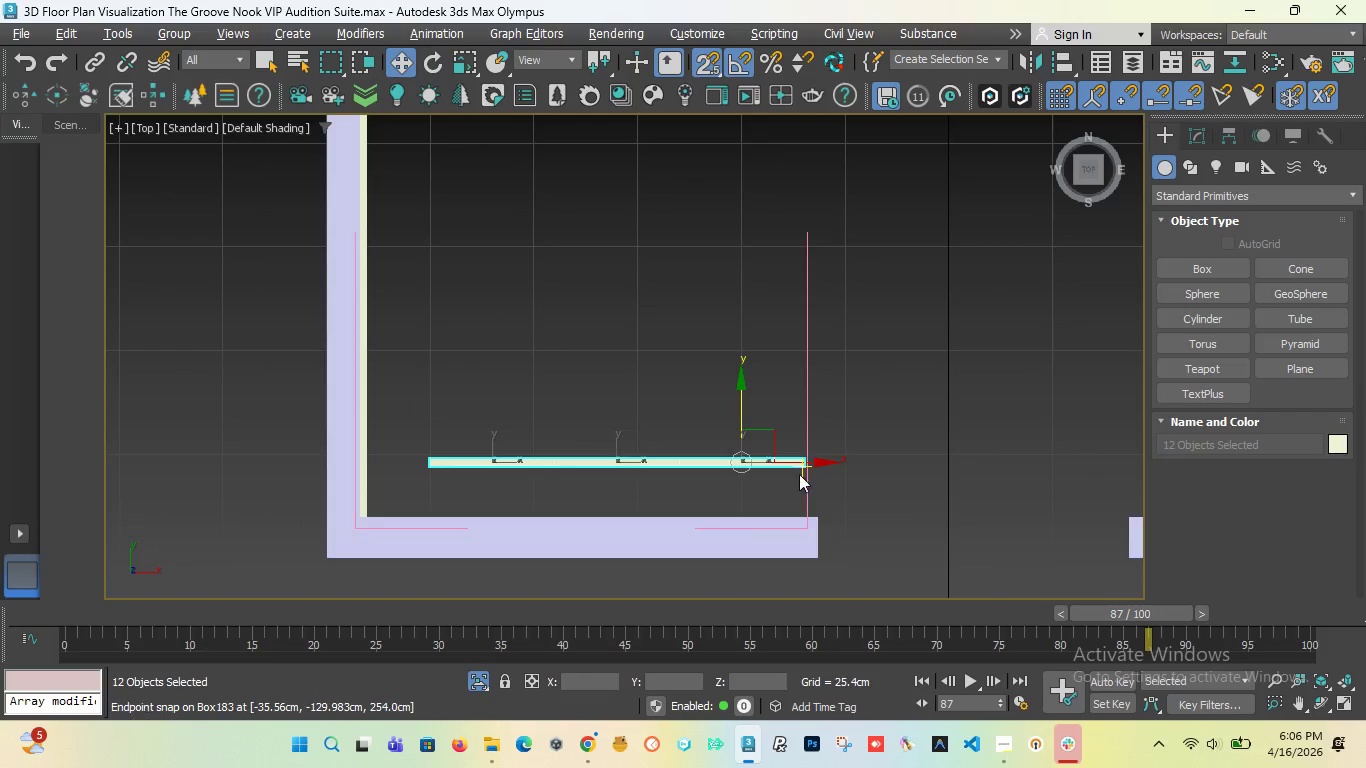 
scroll: coordinate [799, 471], scroll_direction: up, amount: 2.0
 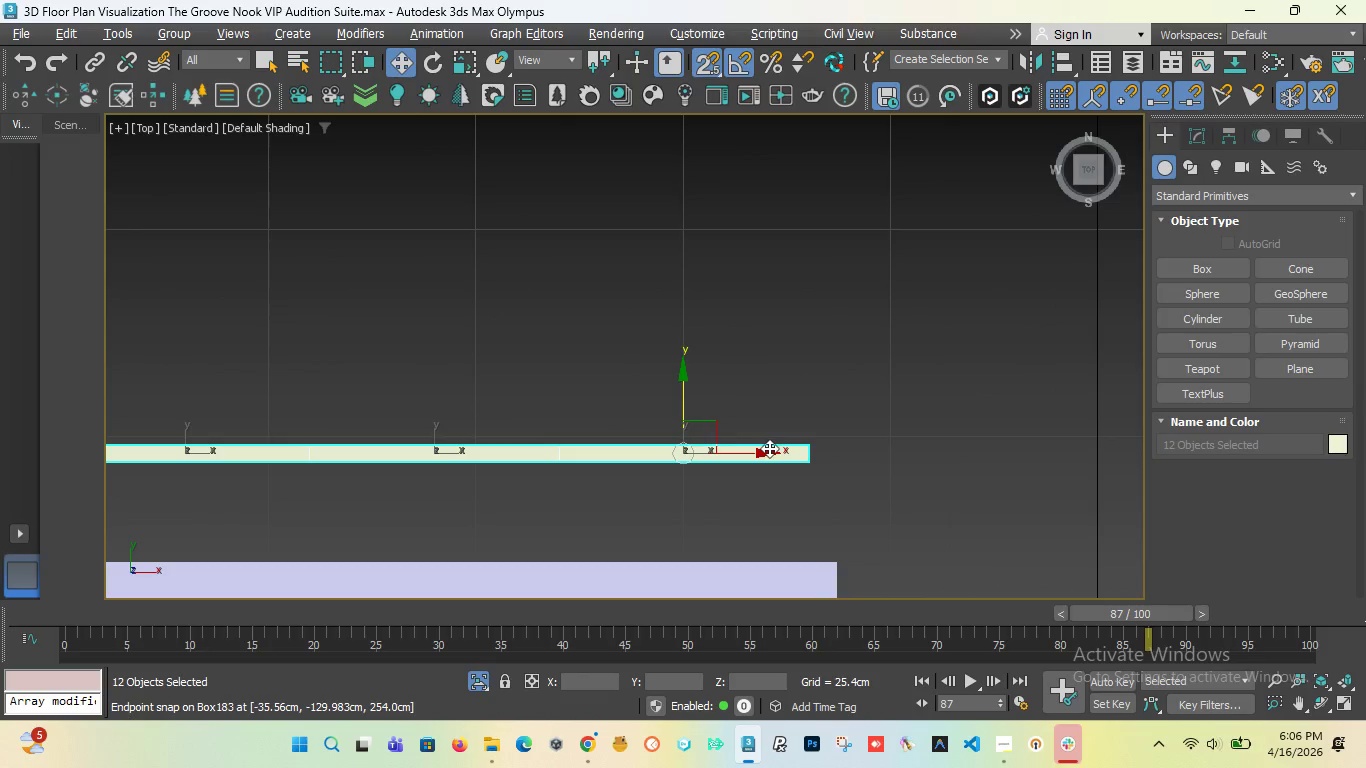 
left_click_drag(start_coordinate=[768, 446], to_coordinate=[779, 450])
 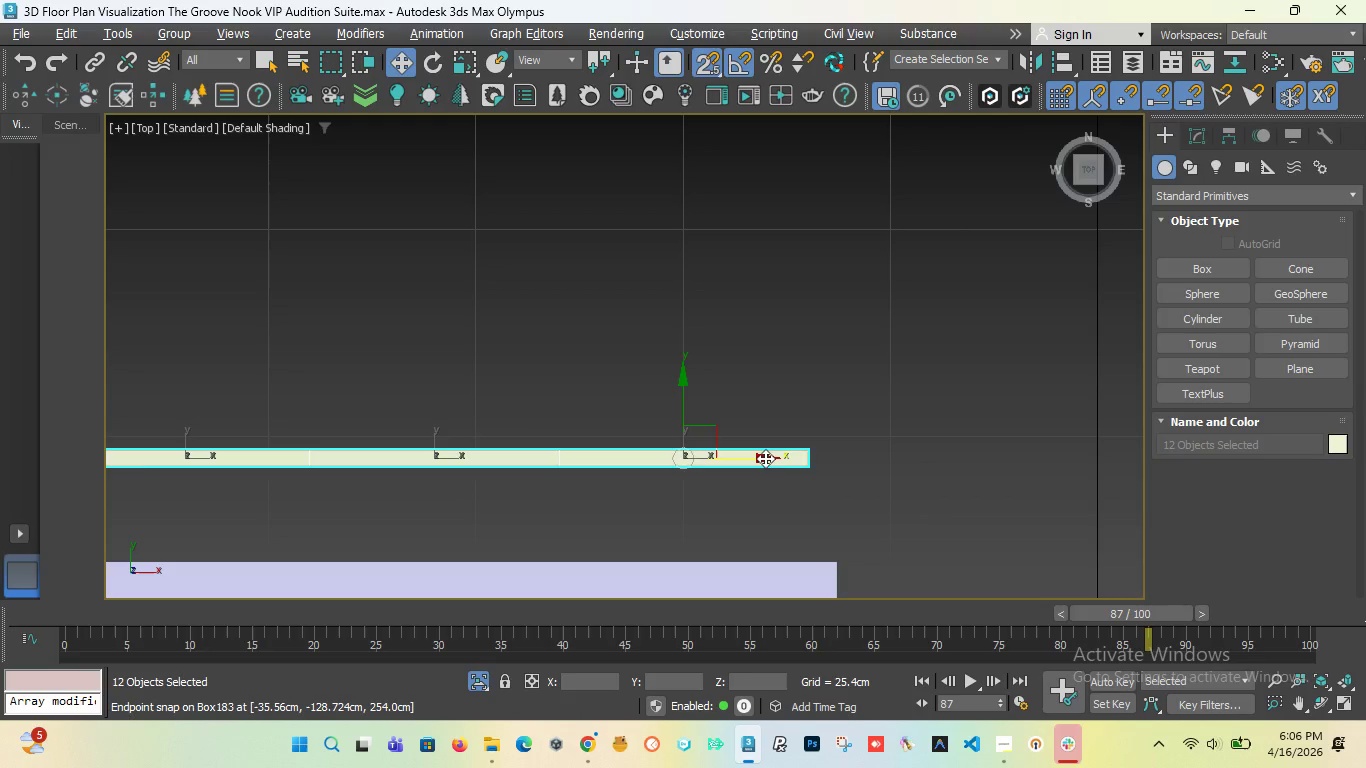 
left_click_drag(start_coordinate=[765, 458], to_coordinate=[682, 225])
 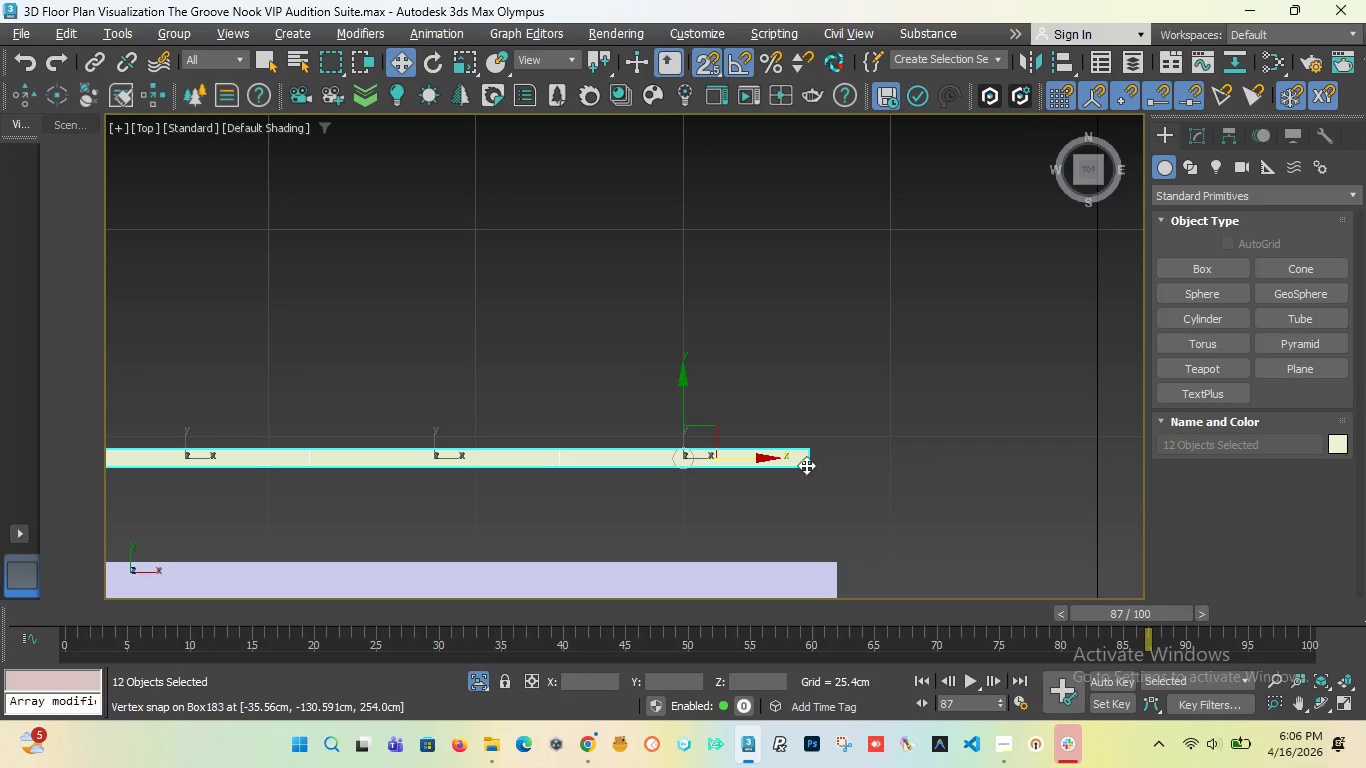 
left_click_drag(start_coordinate=[806, 464], to_coordinate=[836, 567])
 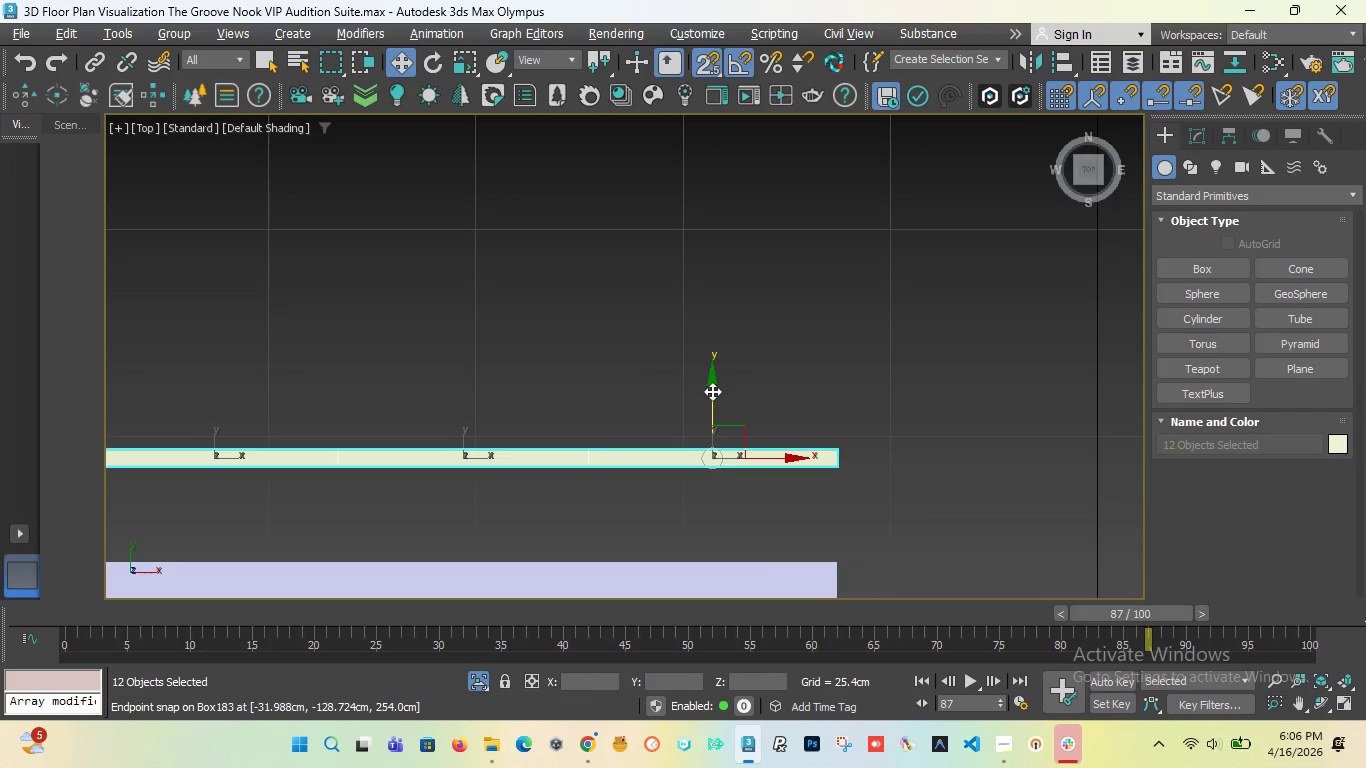 
left_click_drag(start_coordinate=[712, 391], to_coordinate=[670, 492])
 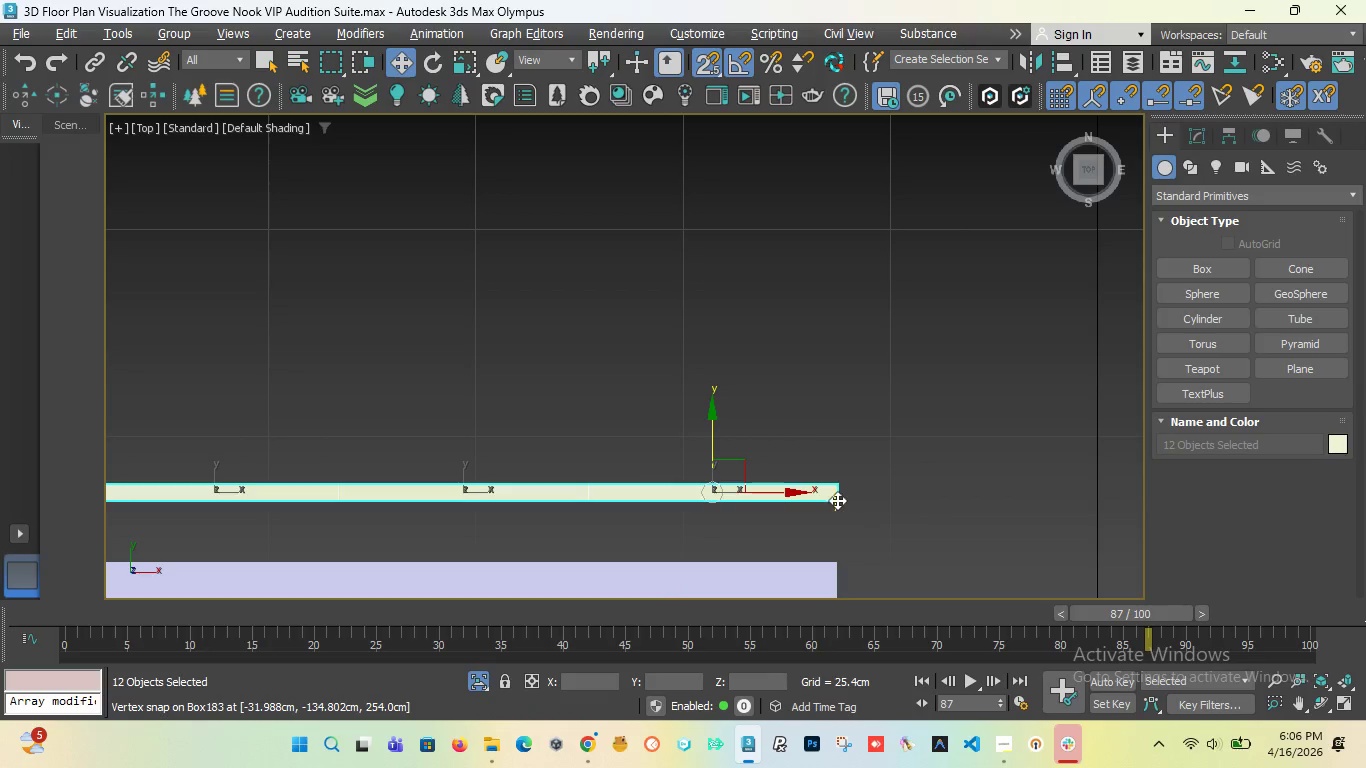 
left_click_drag(start_coordinate=[836, 500], to_coordinate=[829, 566])
 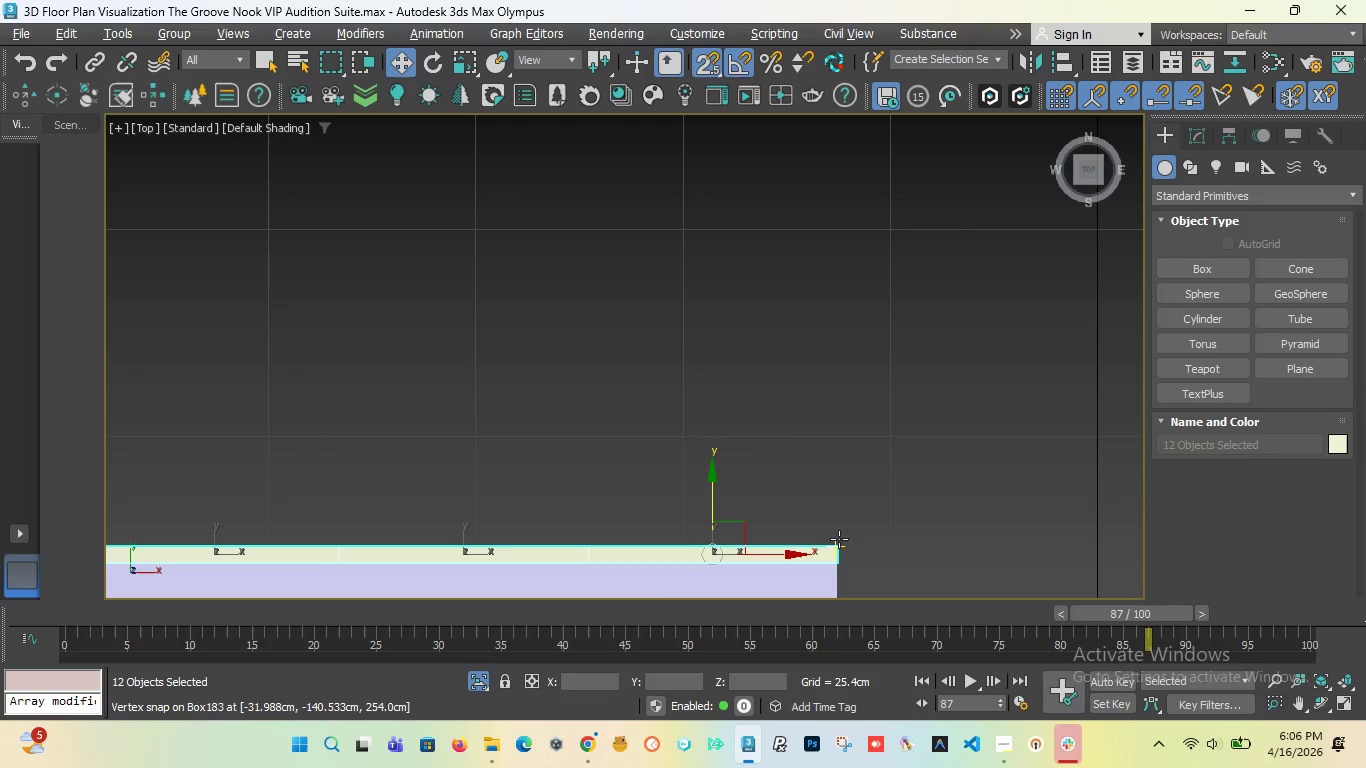 
scroll: coordinate [869, 457], scroll_direction: up, amount: 11.0
 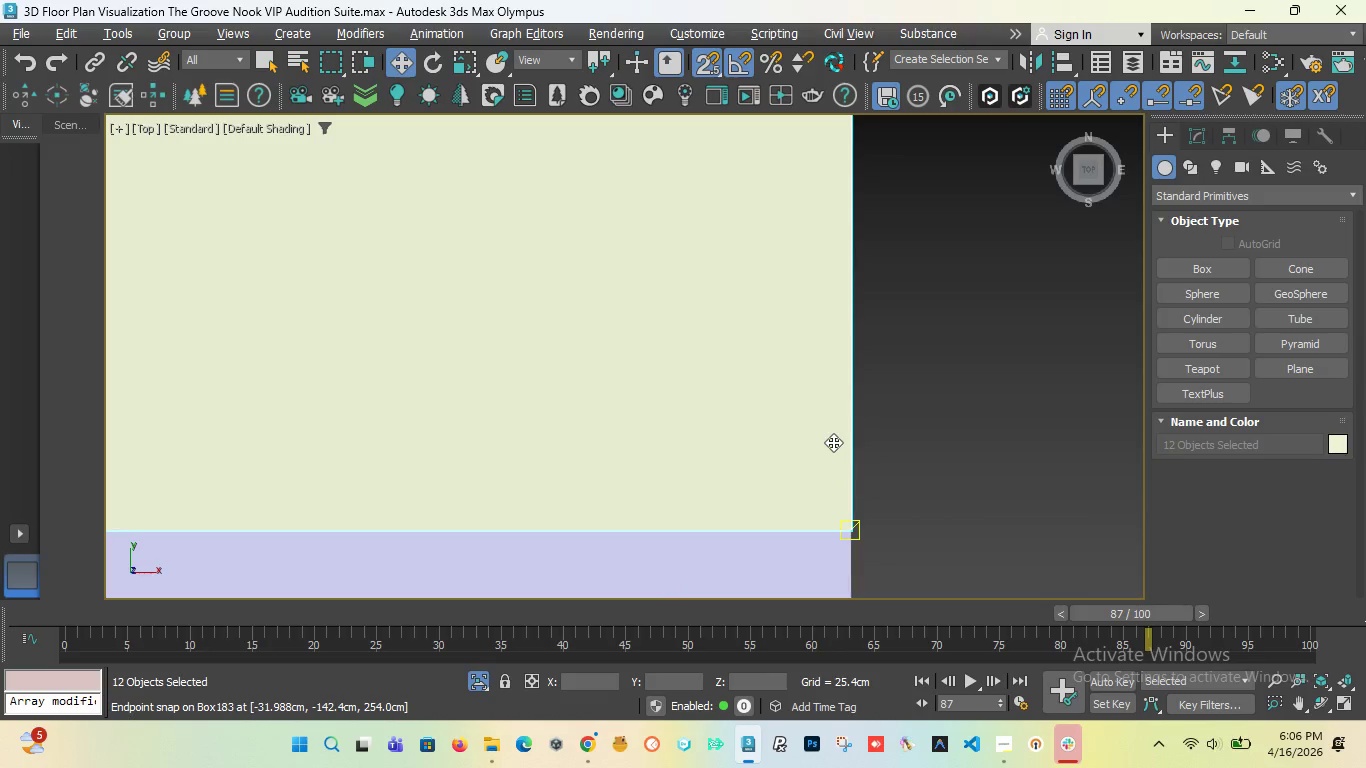 
scroll: coordinate [832, 441], scroll_direction: down, amount: 12.0
 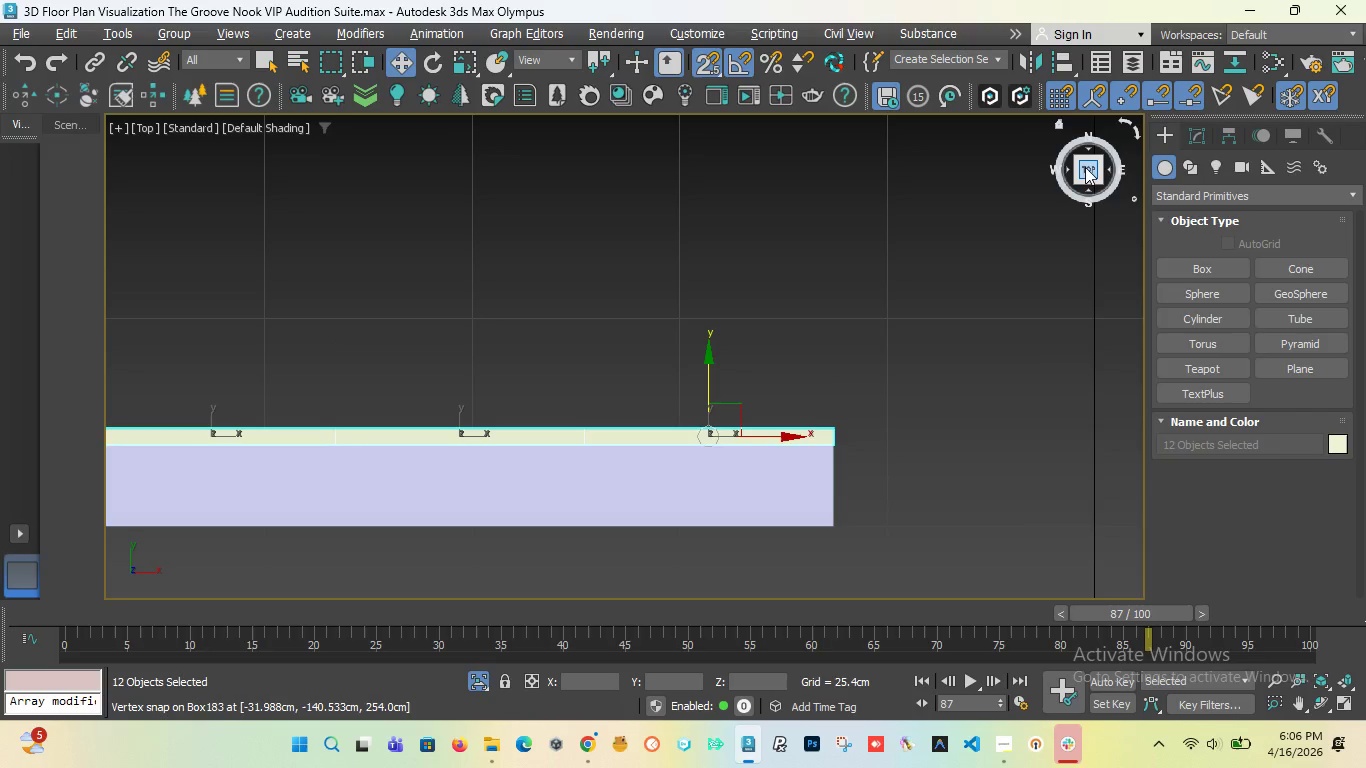 
left_click_drag(start_coordinate=[1087, 165], to_coordinate=[912, 183])
 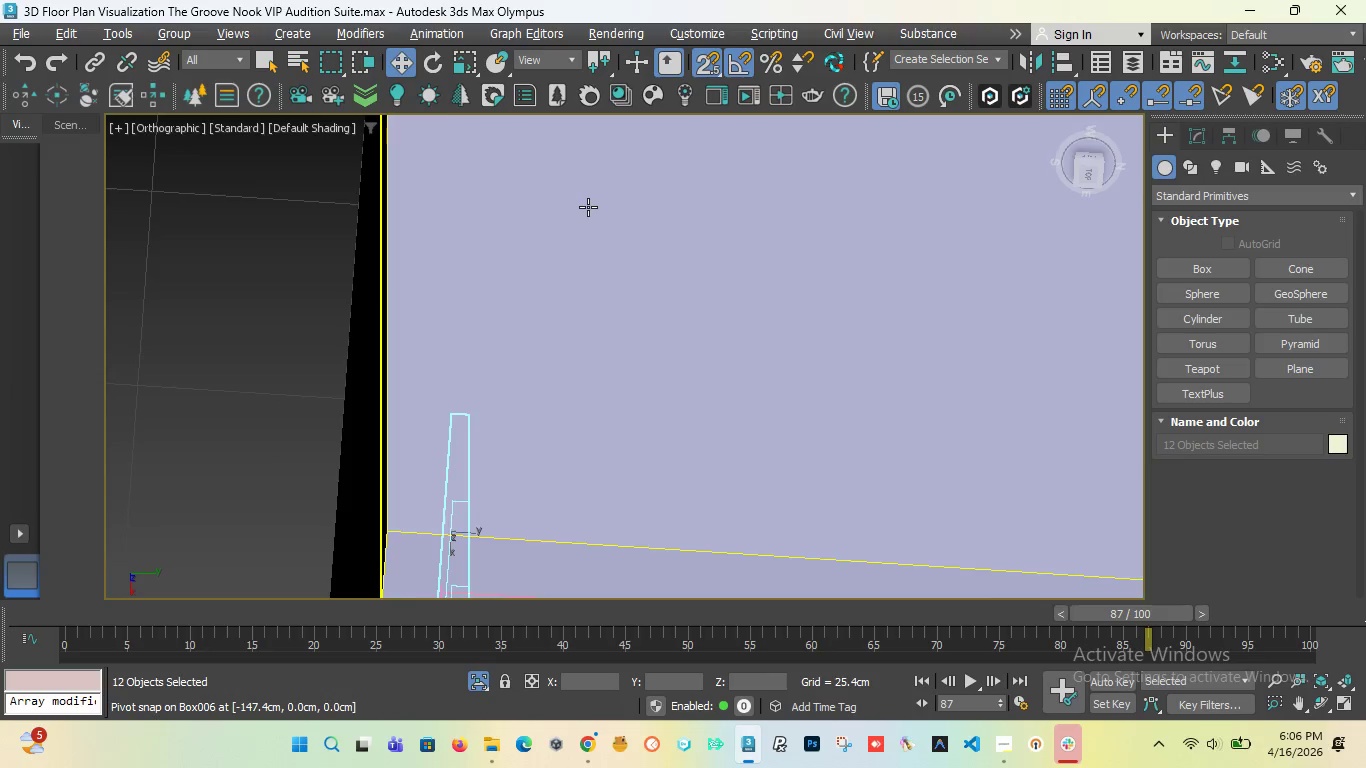 
scroll: coordinate [588, 207], scroll_direction: down, amount: 6.0
 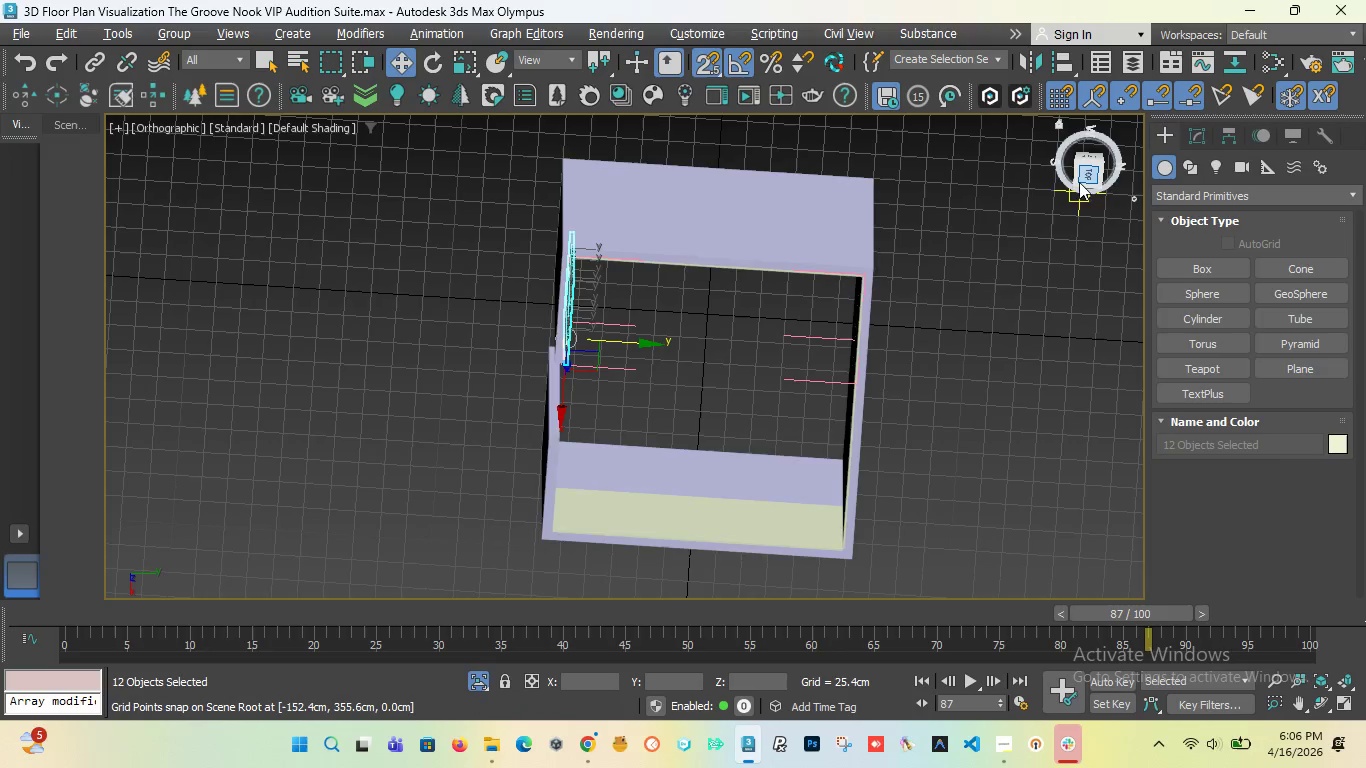 
left_click_drag(start_coordinate=[1086, 178], to_coordinate=[1116, 125])
 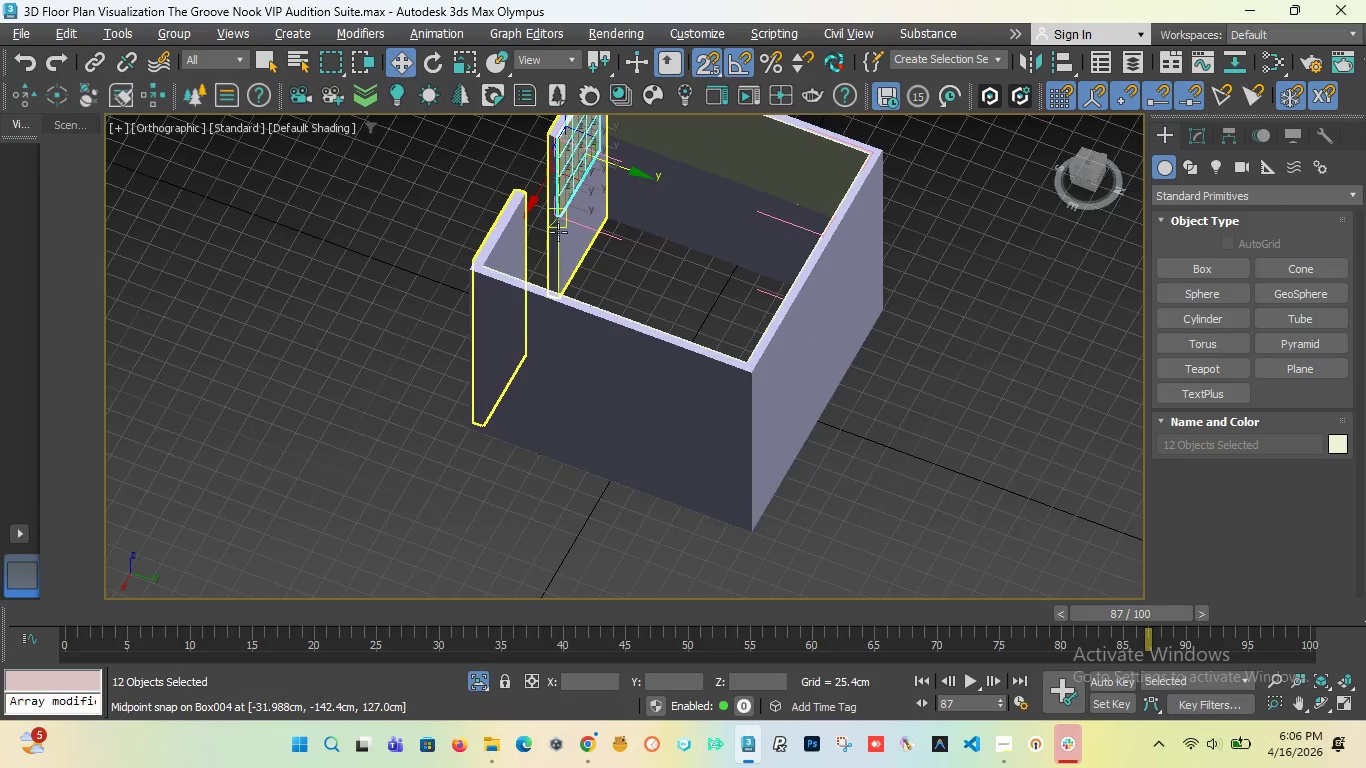 
scroll: coordinate [578, 363], scroll_direction: up, amount: 1.0
 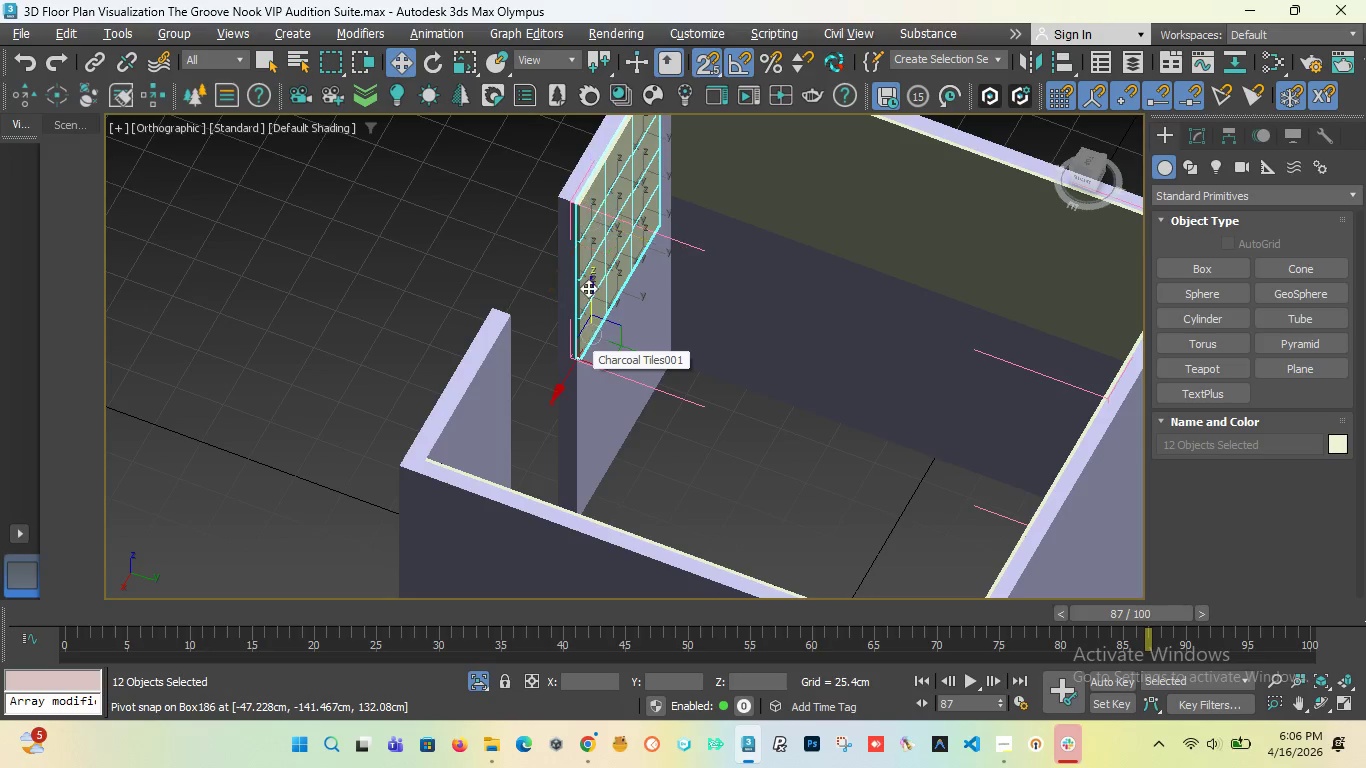 
scroll: coordinate [583, 303], scroll_direction: down, amount: 3.0
 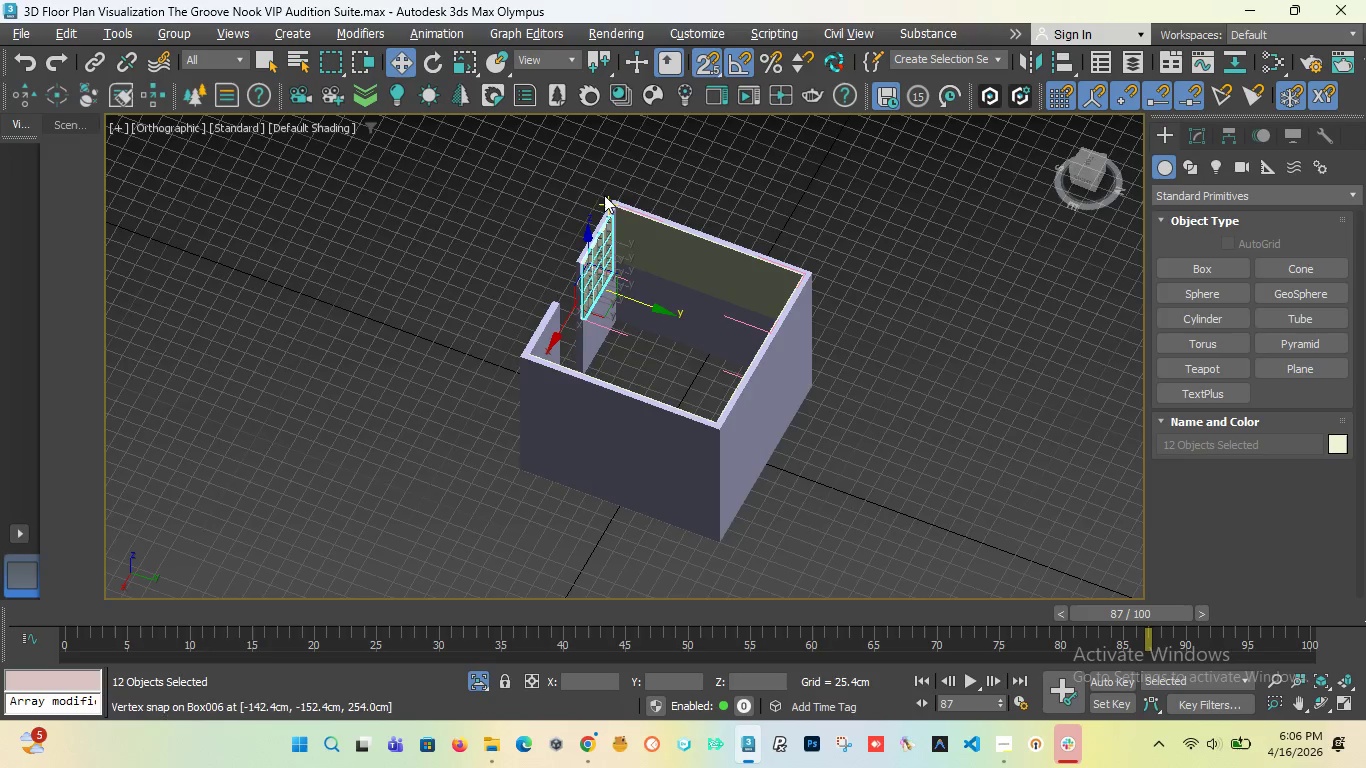 
scroll: coordinate [604, 289], scroll_direction: up, amount: 8.0
 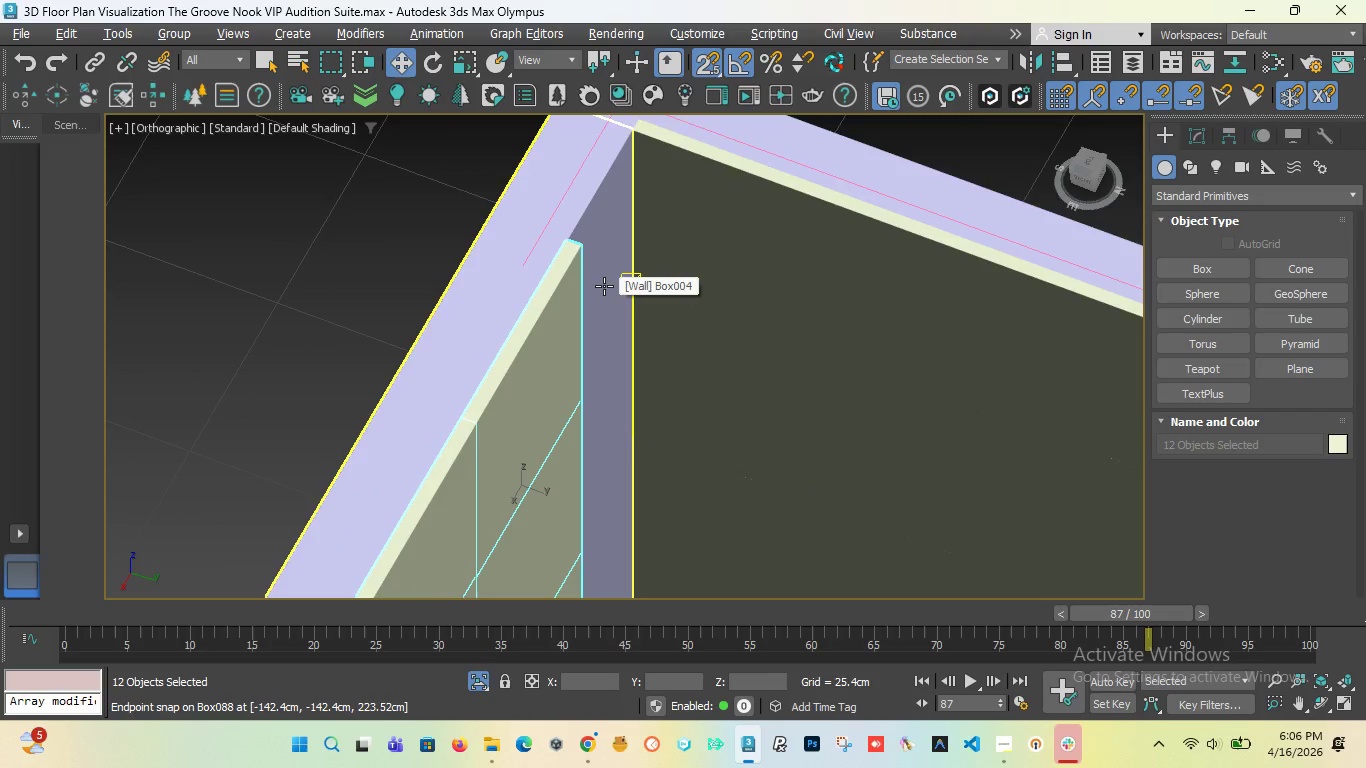 
key(T)
 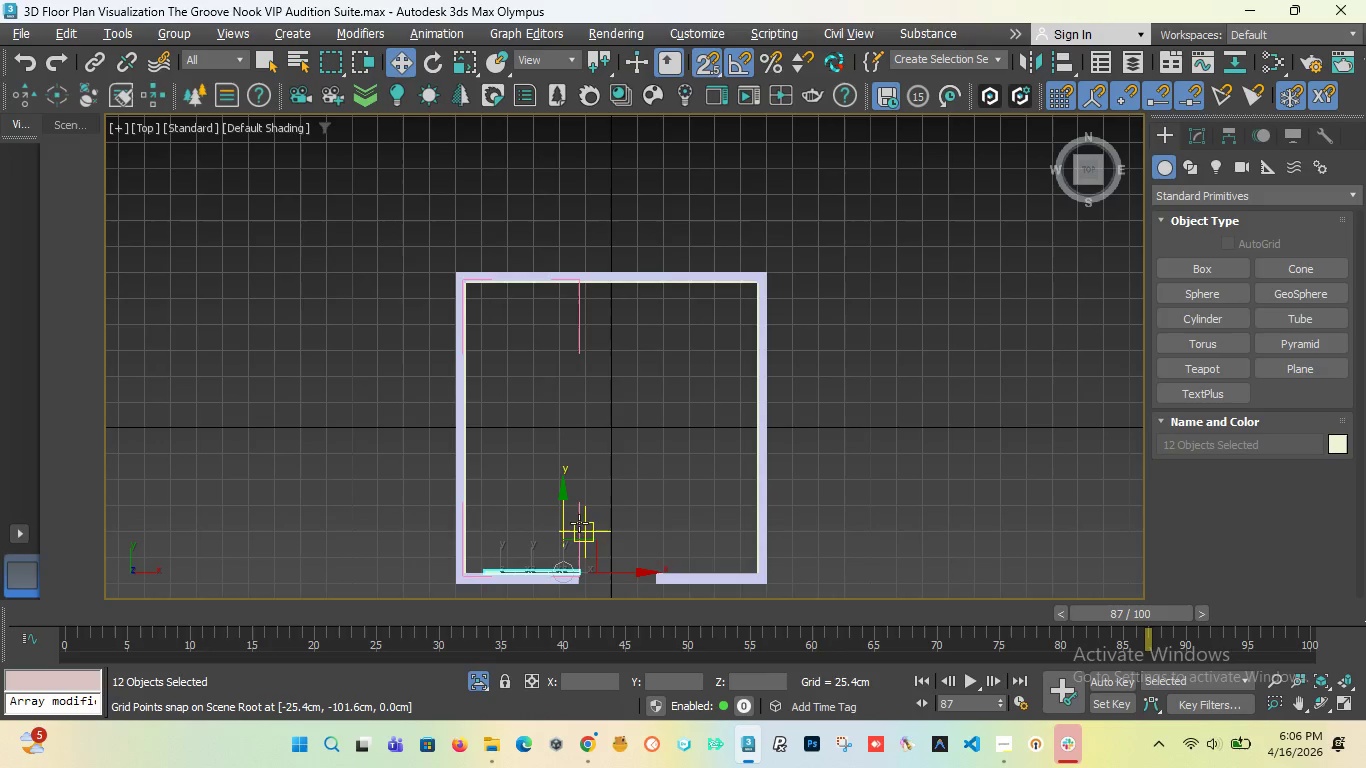 
scroll: coordinate [594, 340], scroll_direction: down, amount: 2.0
 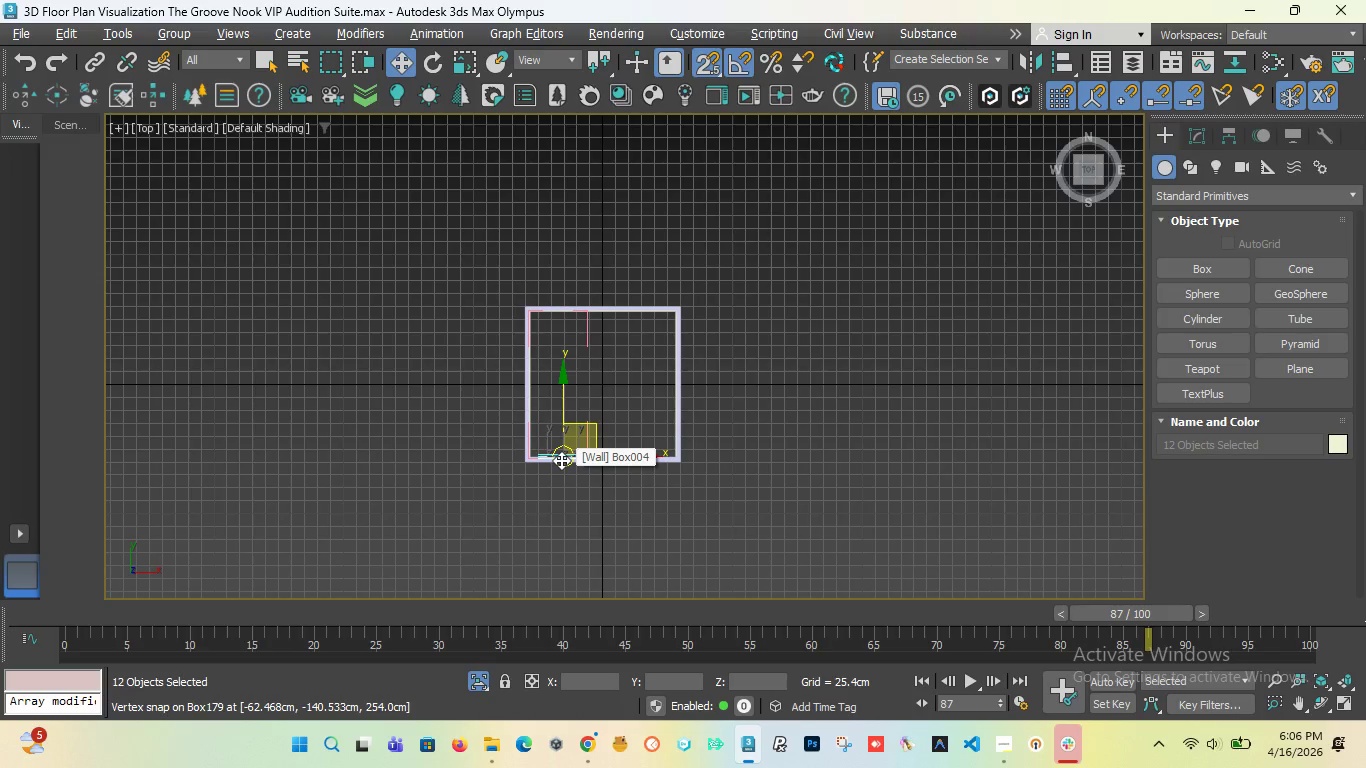 
scroll: coordinate [561, 460], scroll_direction: up, amount: 7.0
 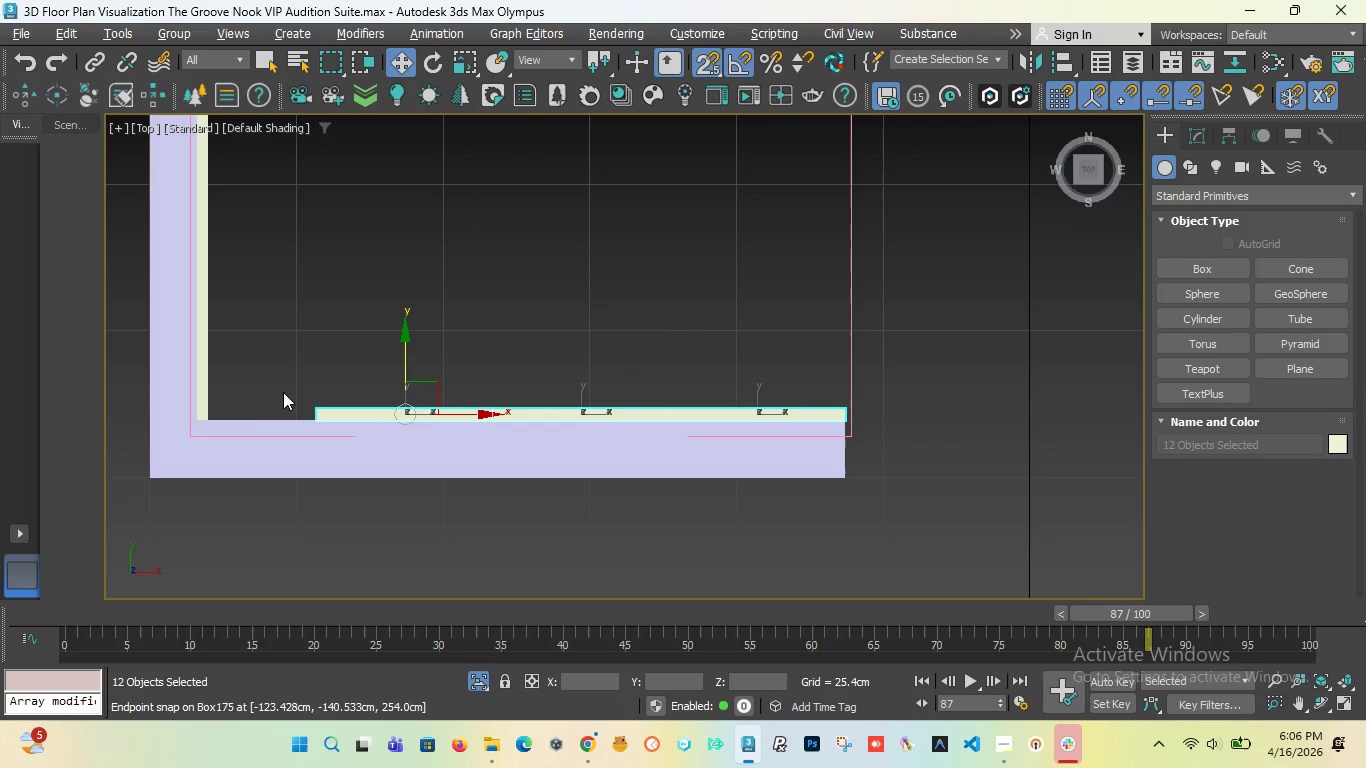 
mouse_move([550, 438])
 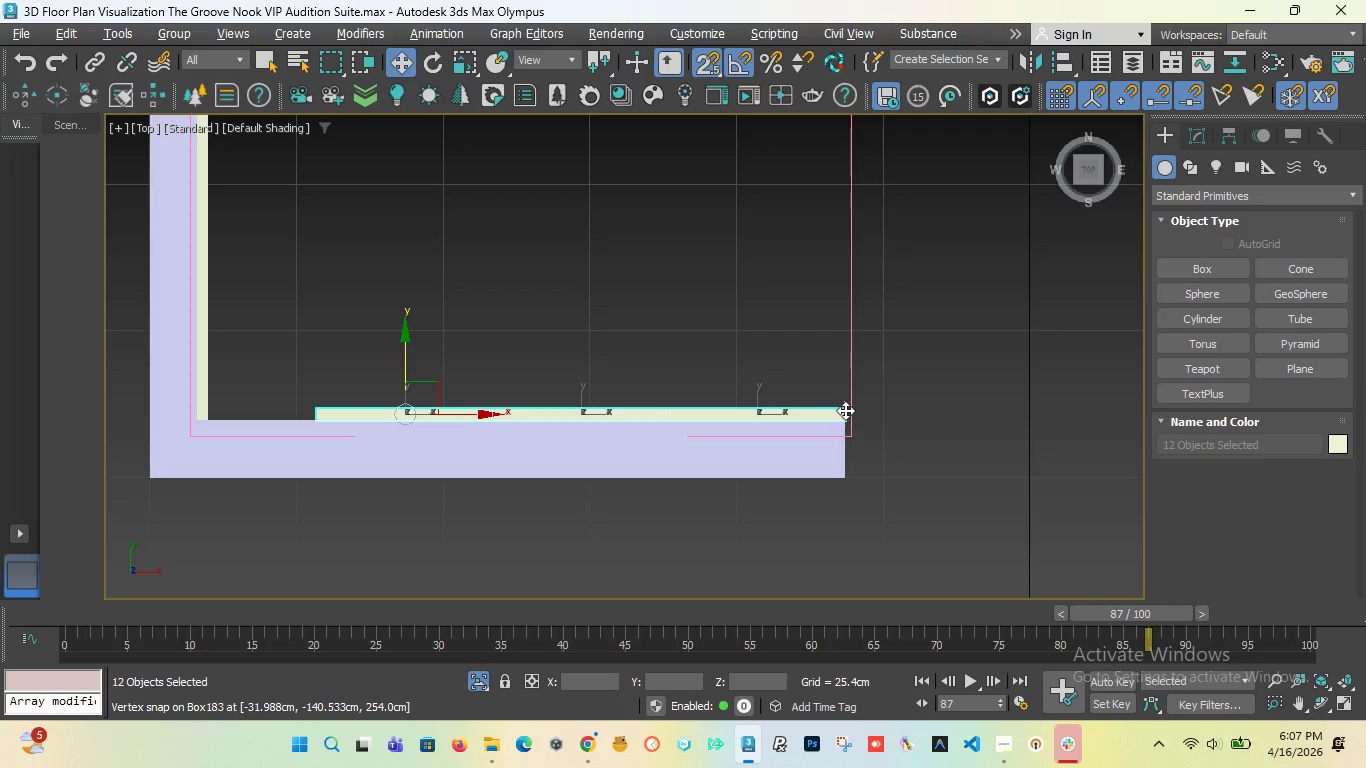 
left_click_drag(start_coordinate=[844, 411], to_coordinate=[840, 431])
 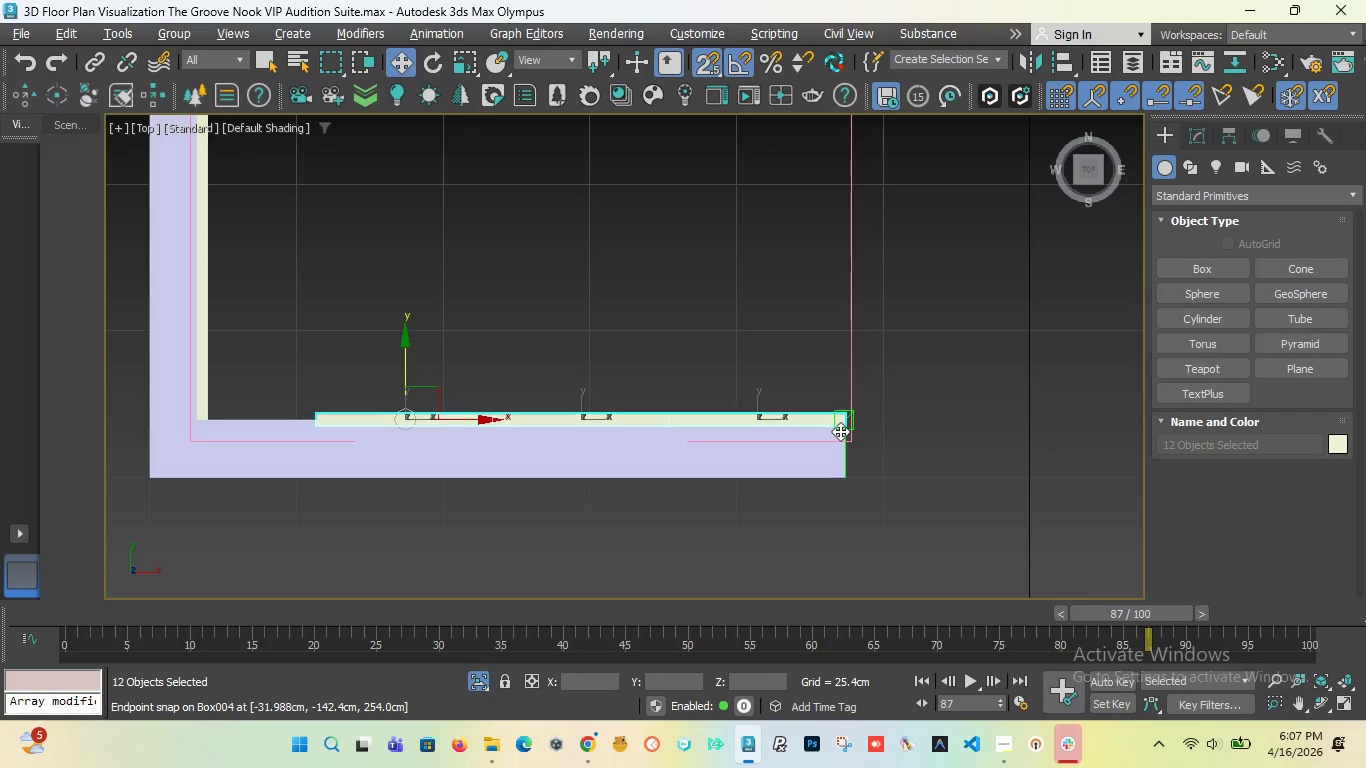 
scroll: coordinate [840, 430], scroll_direction: up, amount: 4.0
 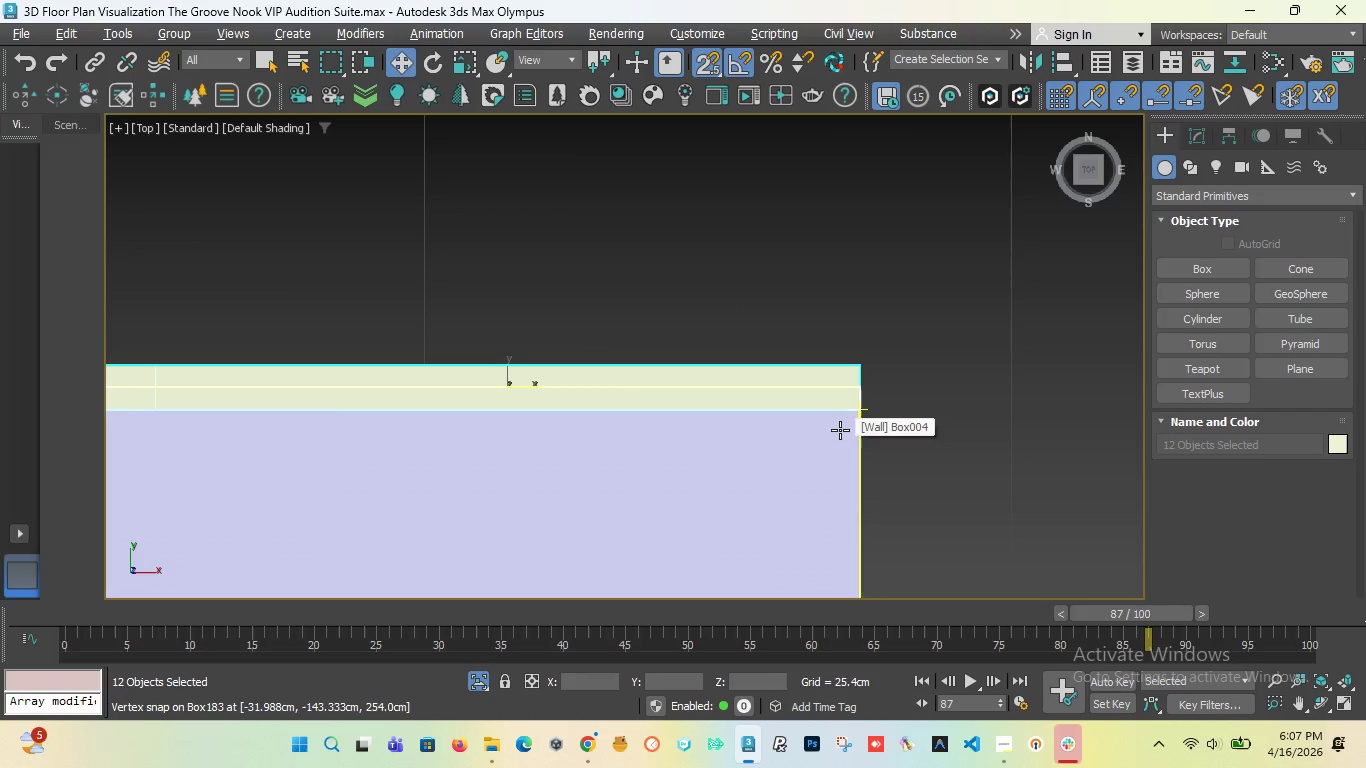 
scroll: coordinate [856, 427], scroll_direction: down, amount: 5.0
 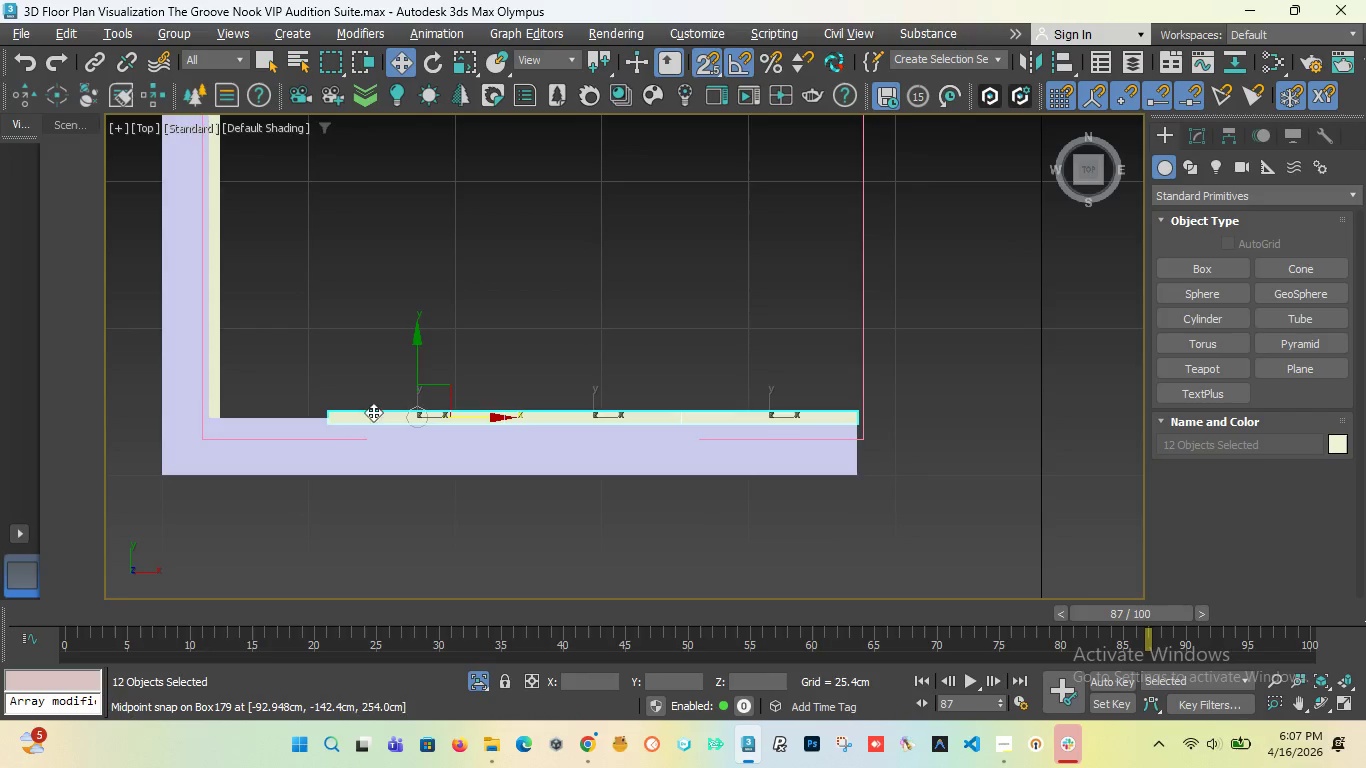 
scroll: coordinate [342, 409], scroll_direction: up, amount: 3.0
 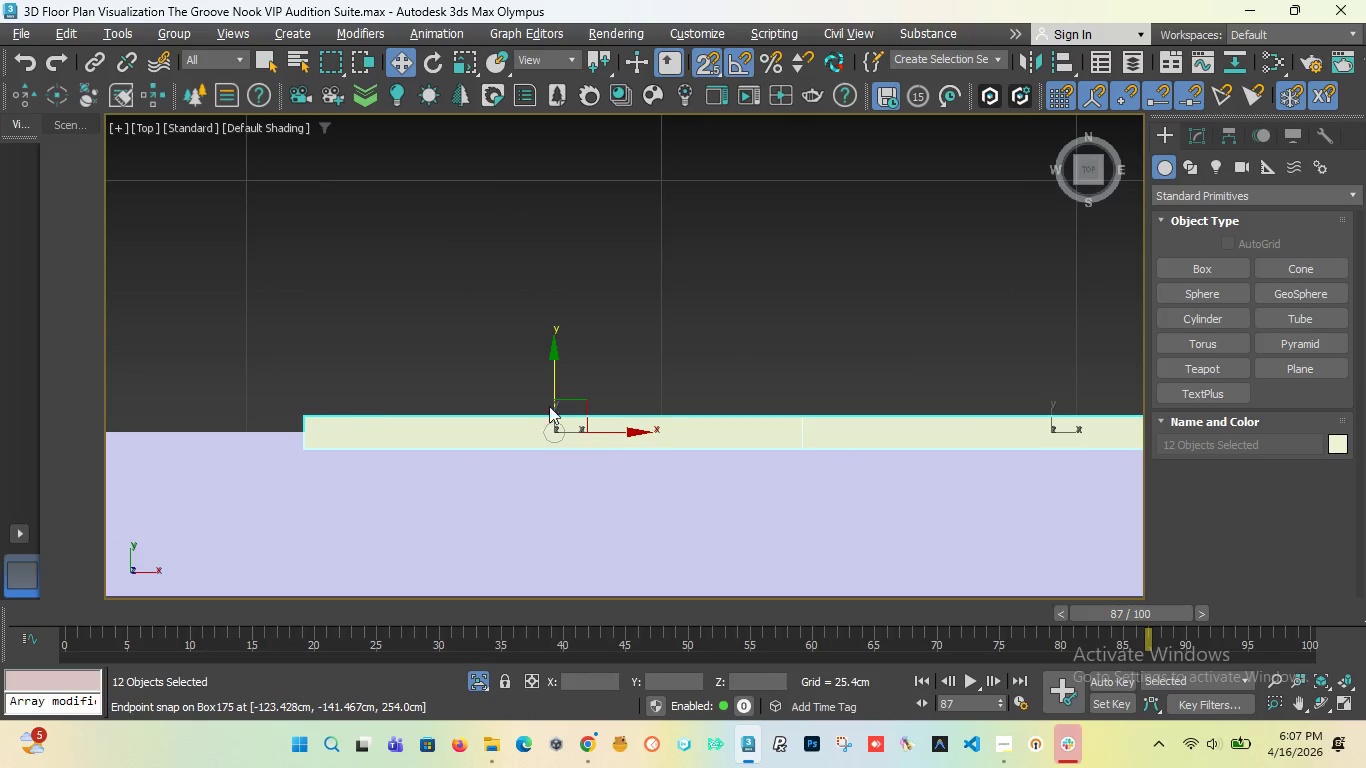 
scroll: coordinate [448, 413], scroll_direction: down, amount: 4.0
 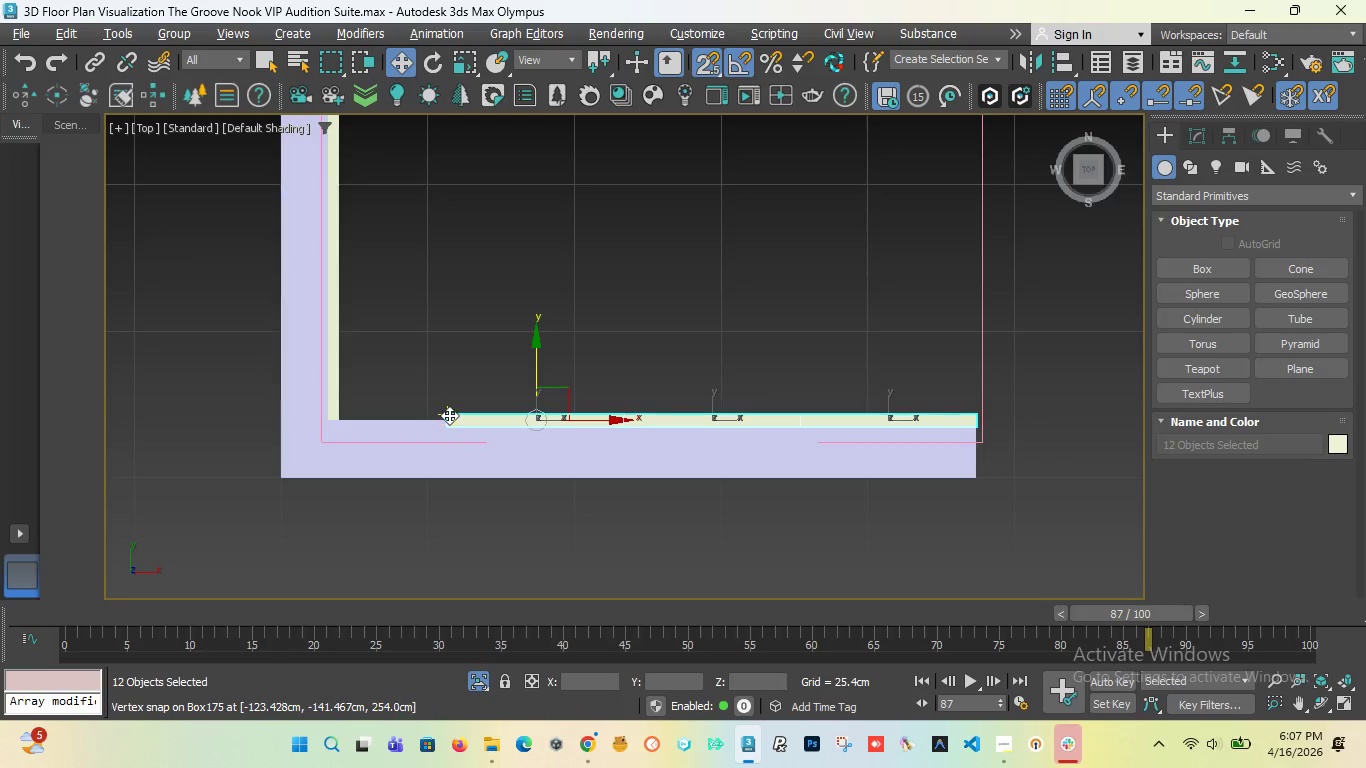 
left_click_drag(start_coordinate=[448, 415], to_coordinate=[976, 421])
 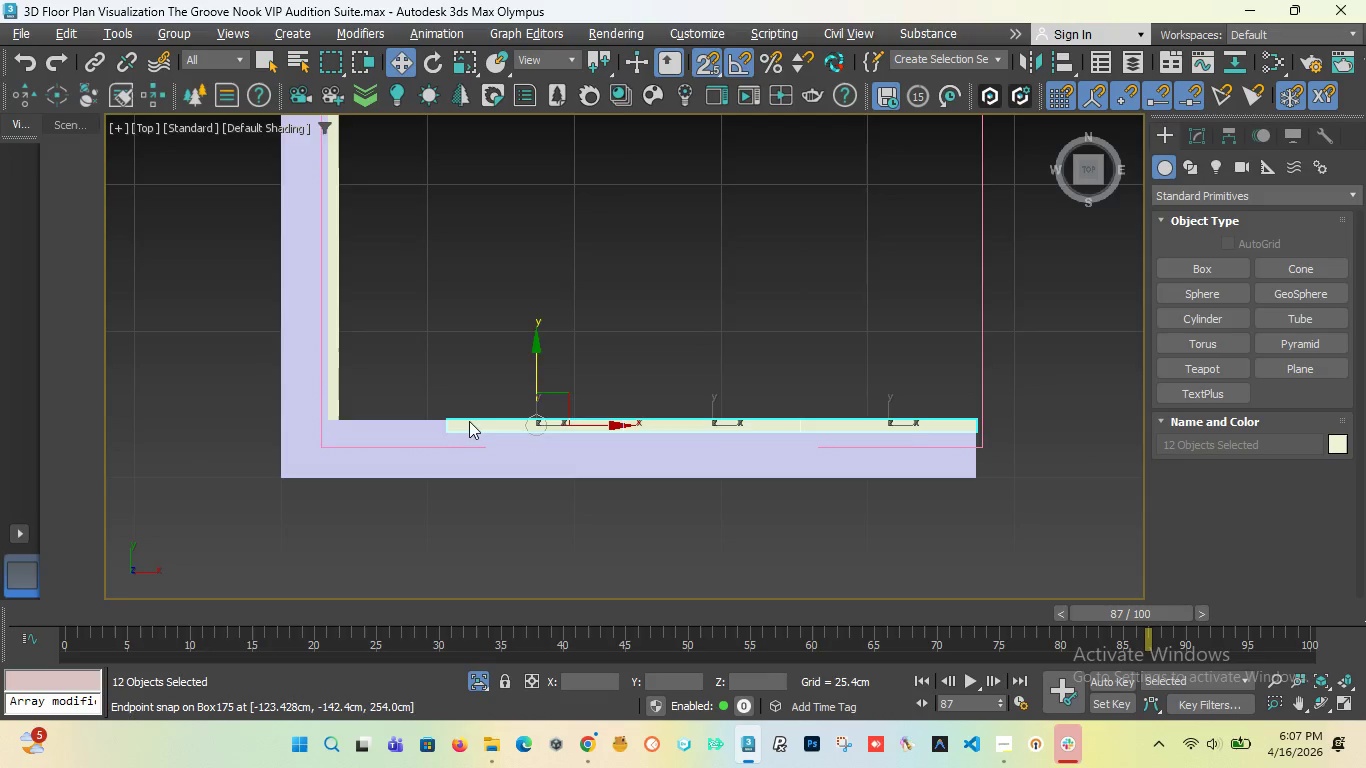 
scroll: coordinate [344, 399], scroll_direction: none, amount: 0.0
 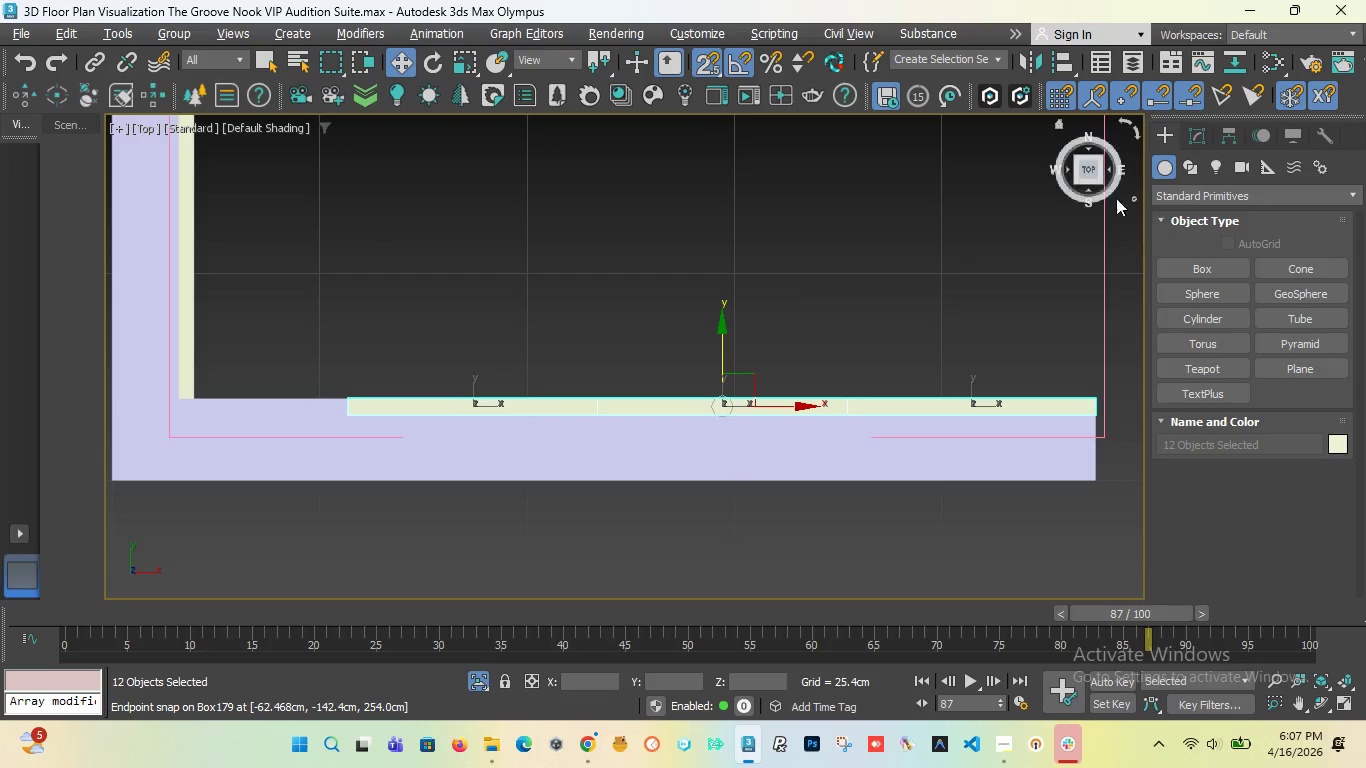 
left_click_drag(start_coordinate=[1090, 175], to_coordinate=[848, 179])
 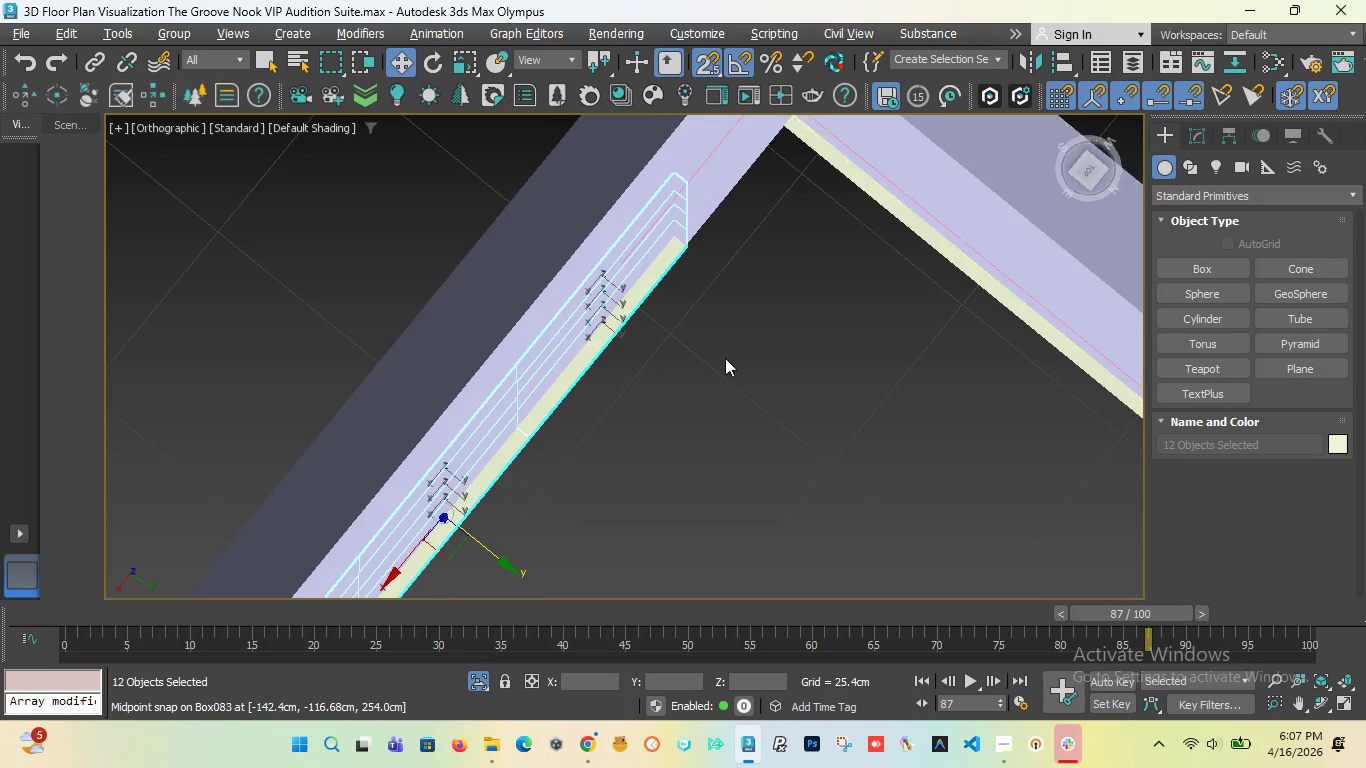 
scroll: coordinate [722, 366], scroll_direction: down, amount: 6.0
 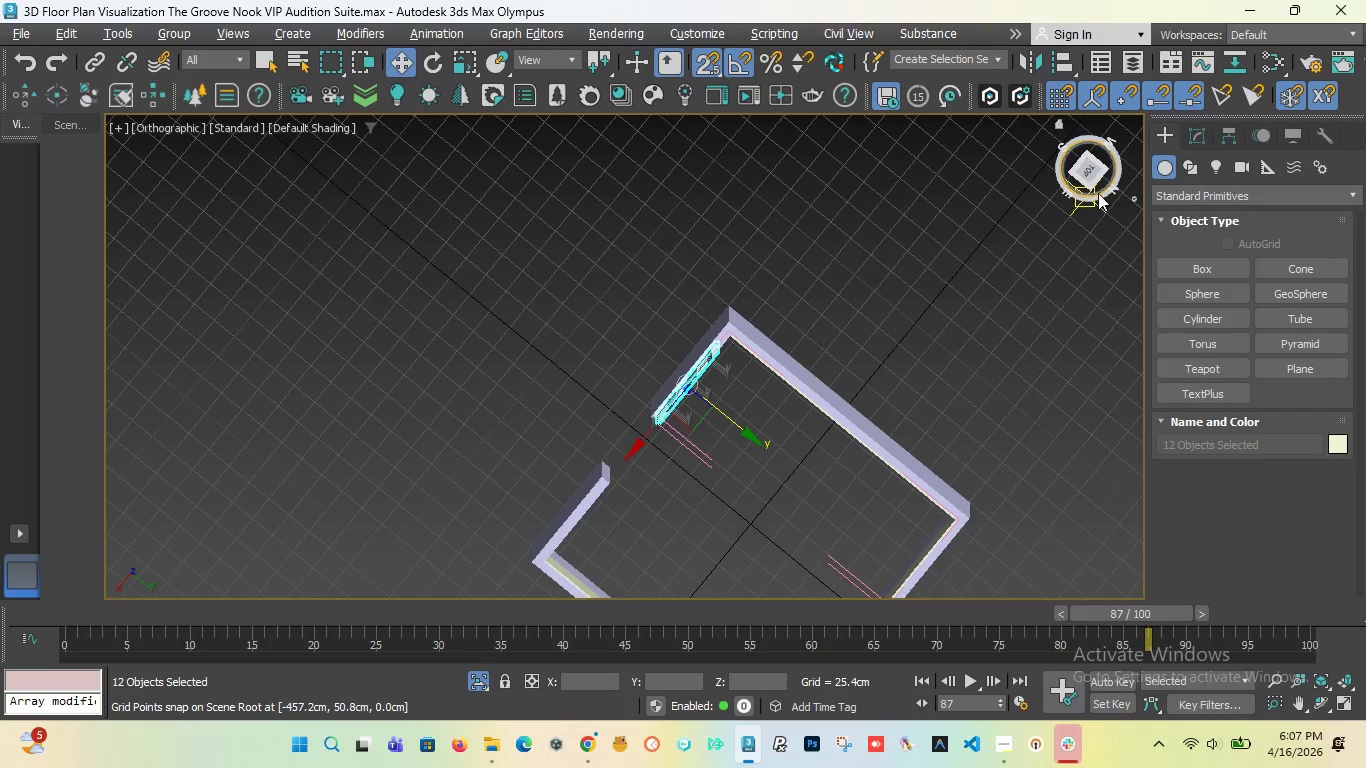 
left_click_drag(start_coordinate=[1088, 177], to_coordinate=[1080, 134])
 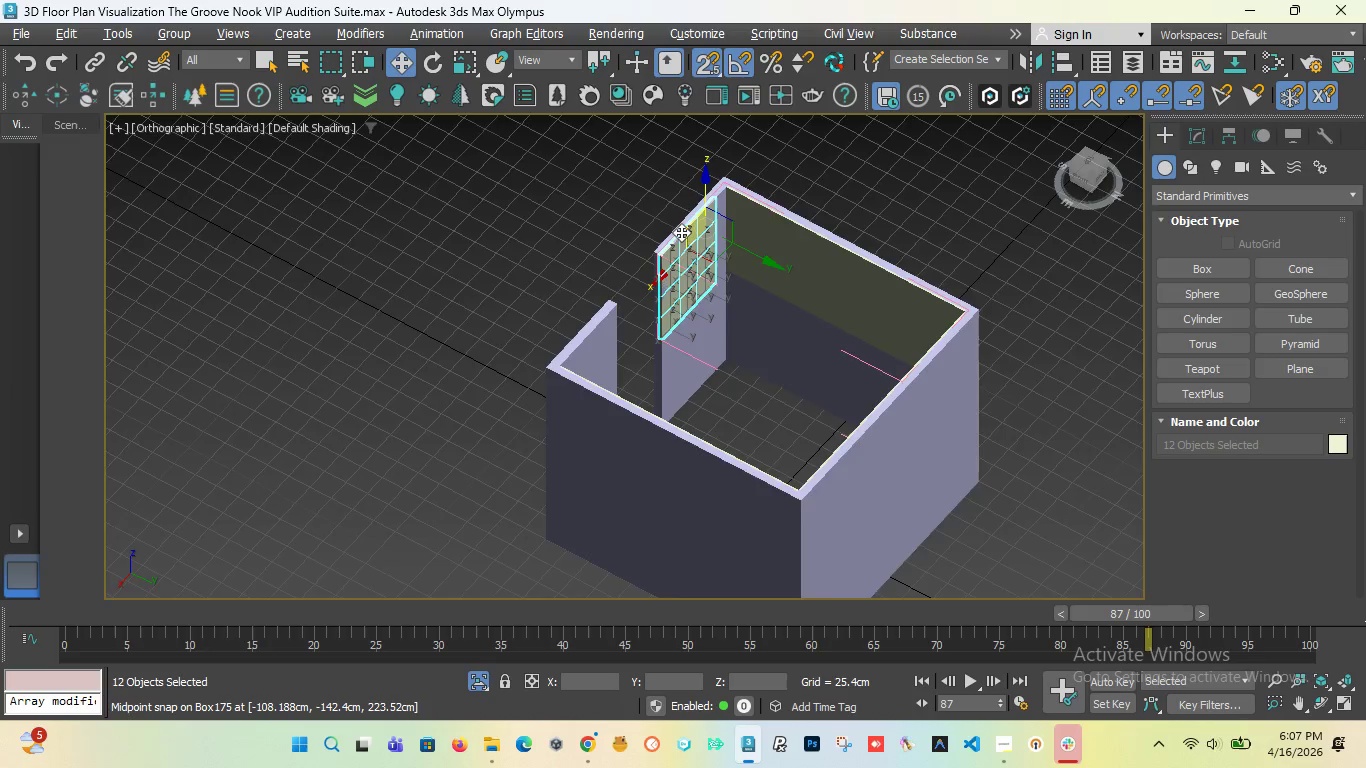 
scroll: coordinate [681, 230], scroll_direction: up, amount: 2.0
 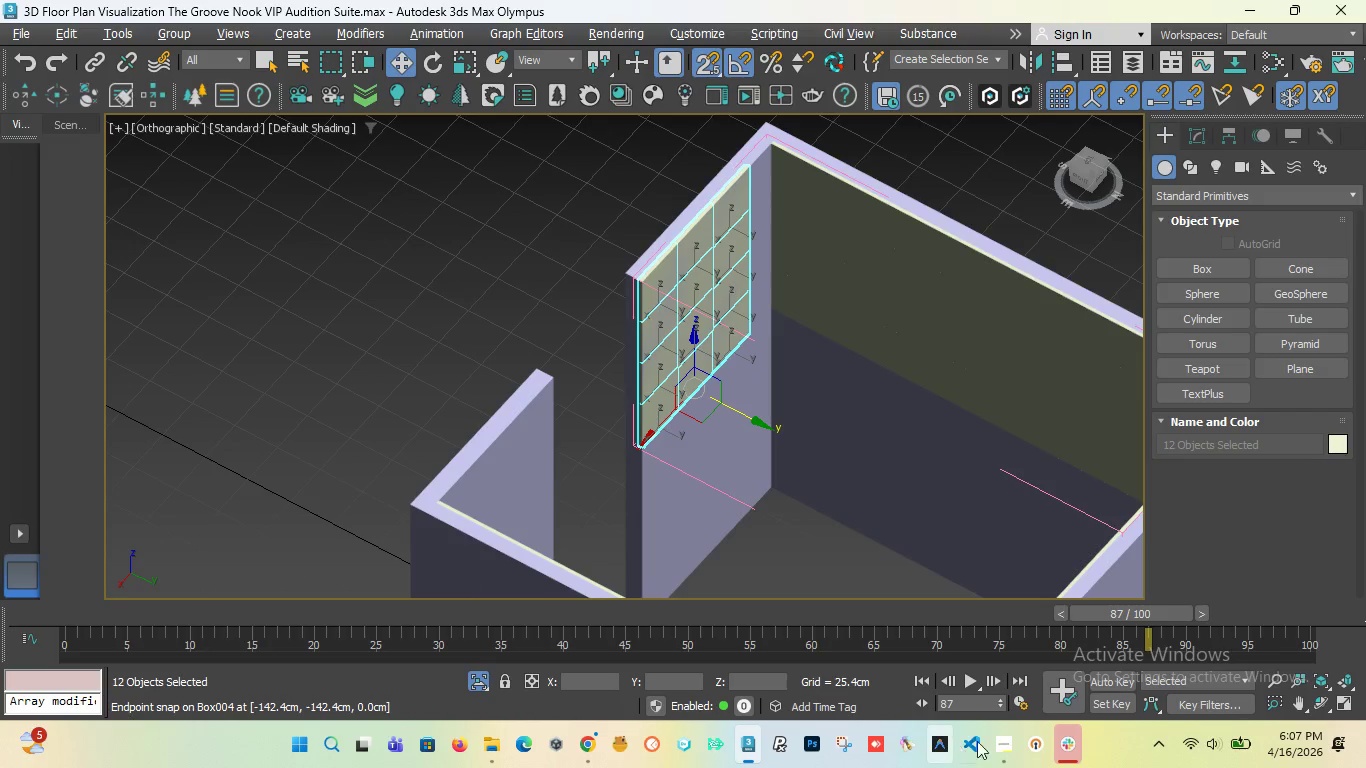 
left_click([1007, 741])